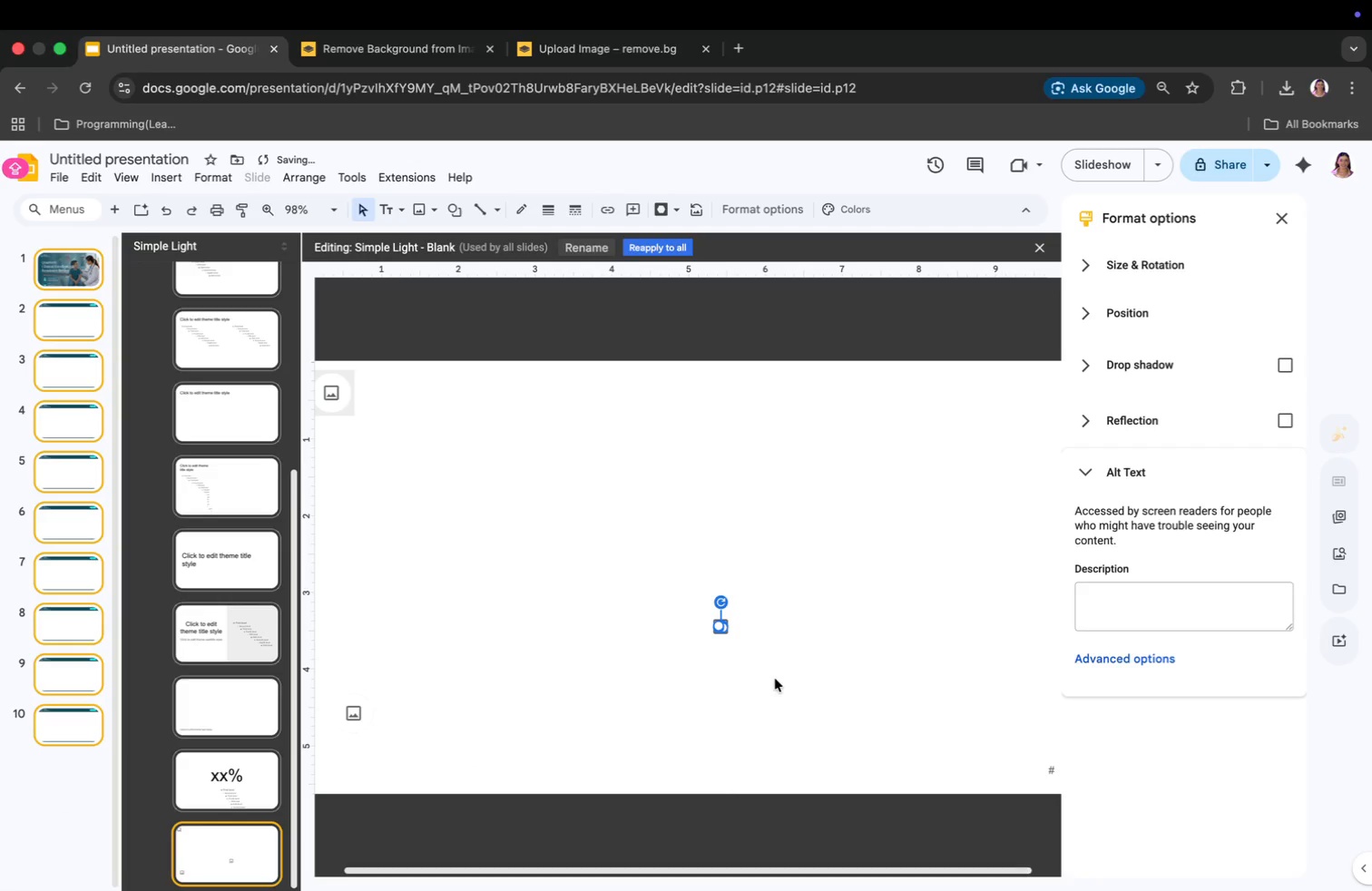 
key(Backspace)
 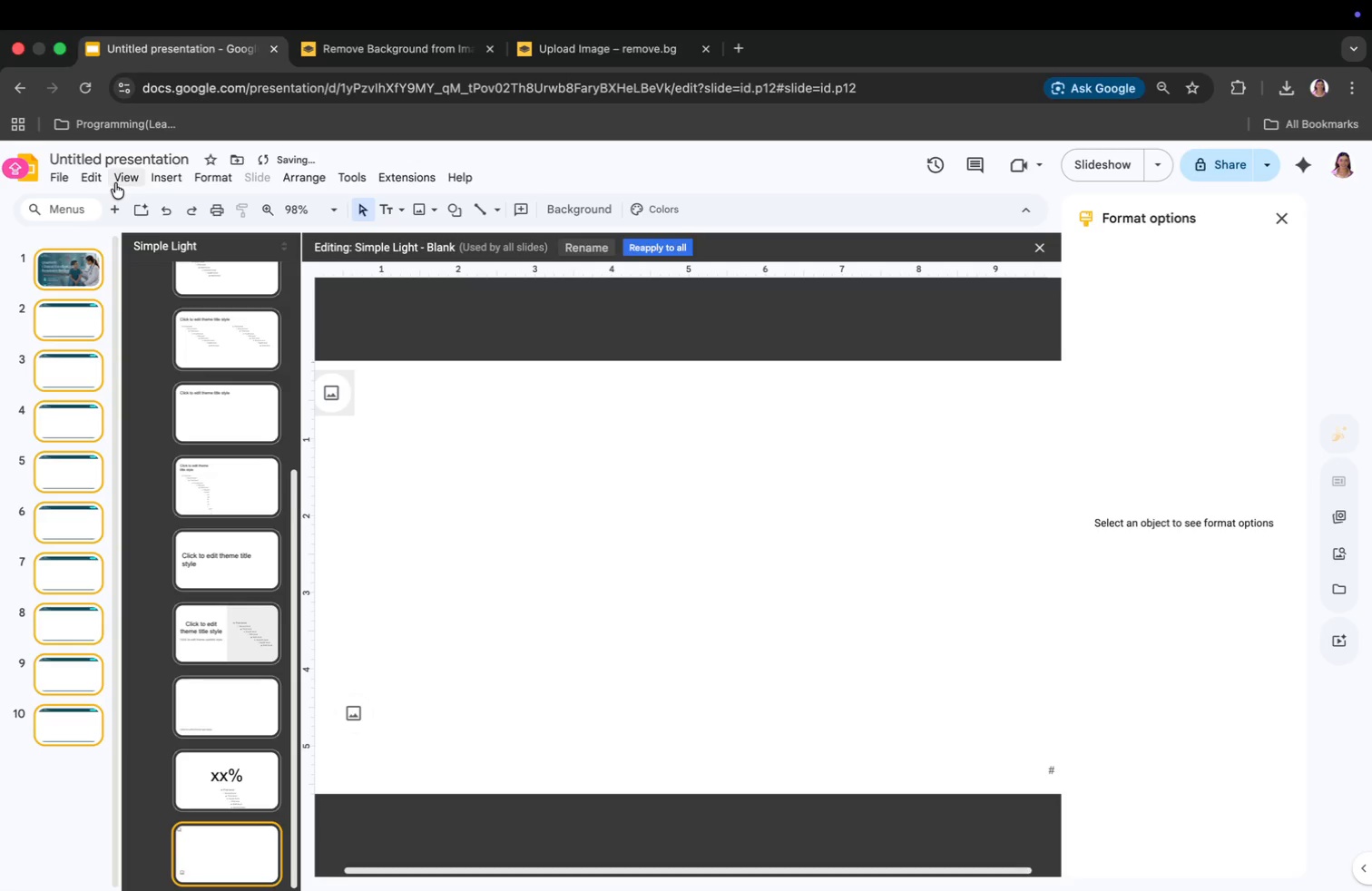 
left_click([138, 176])
 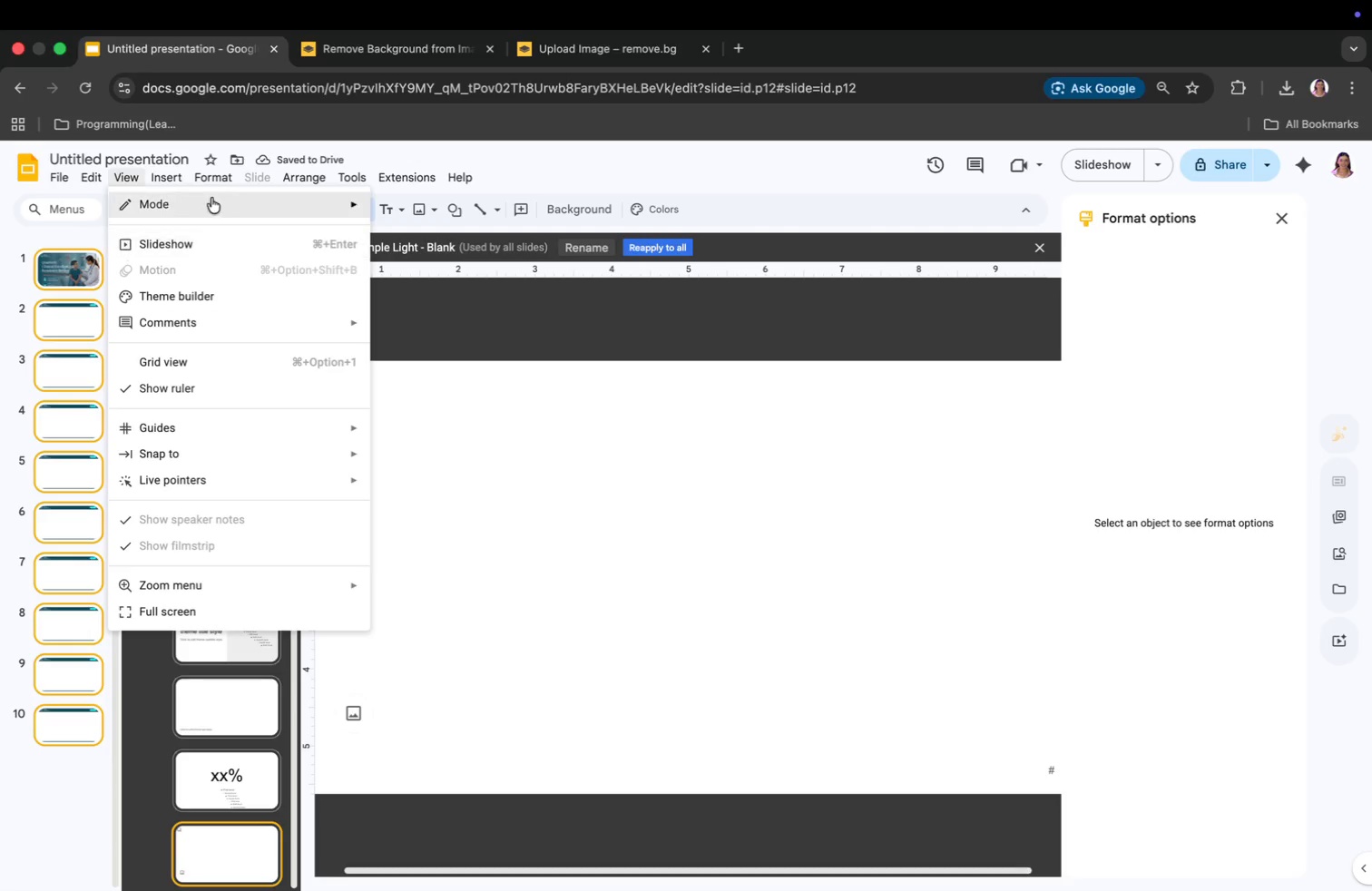 
double_click([181, 174])
 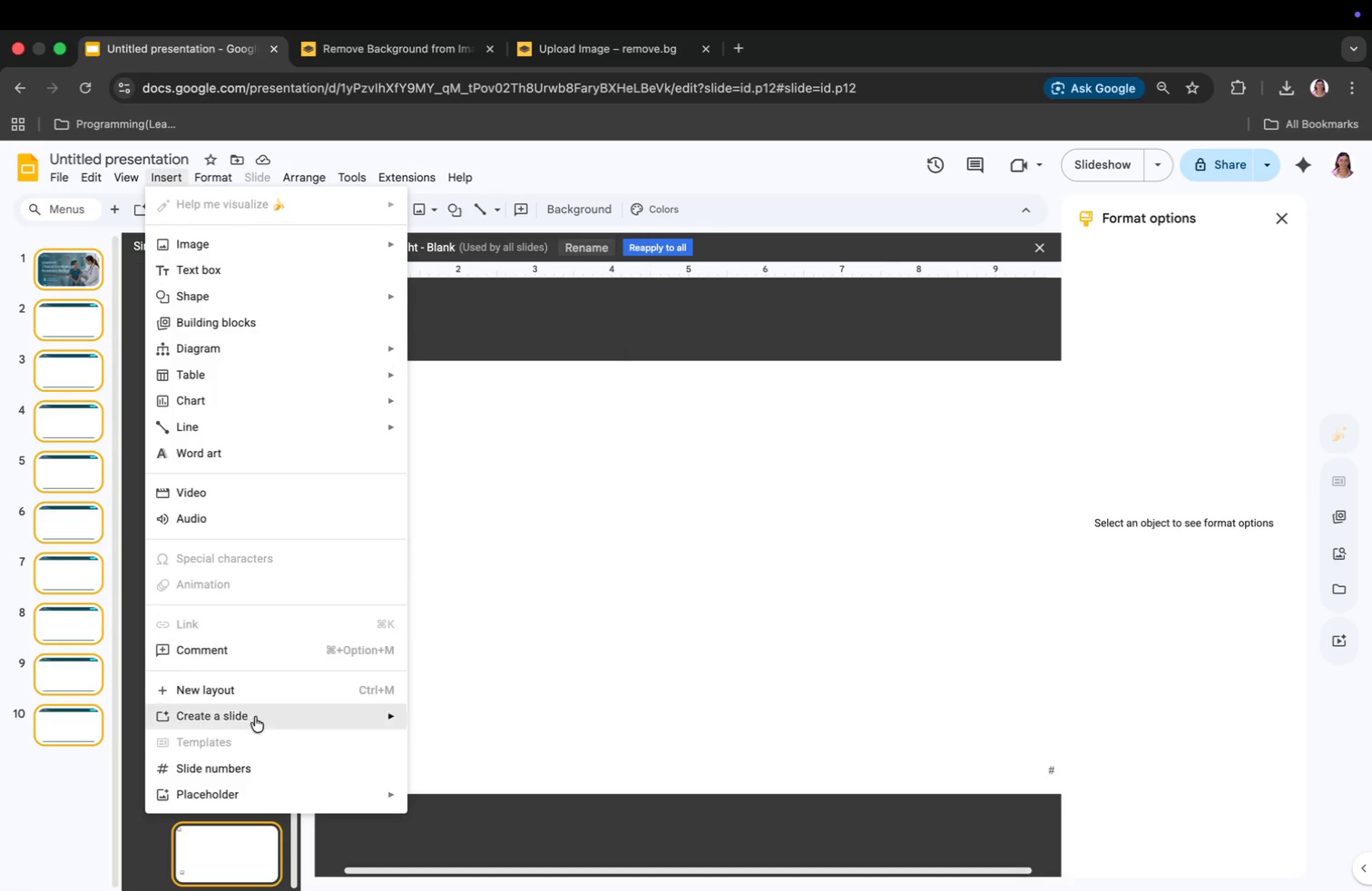 
left_click([256, 801])
 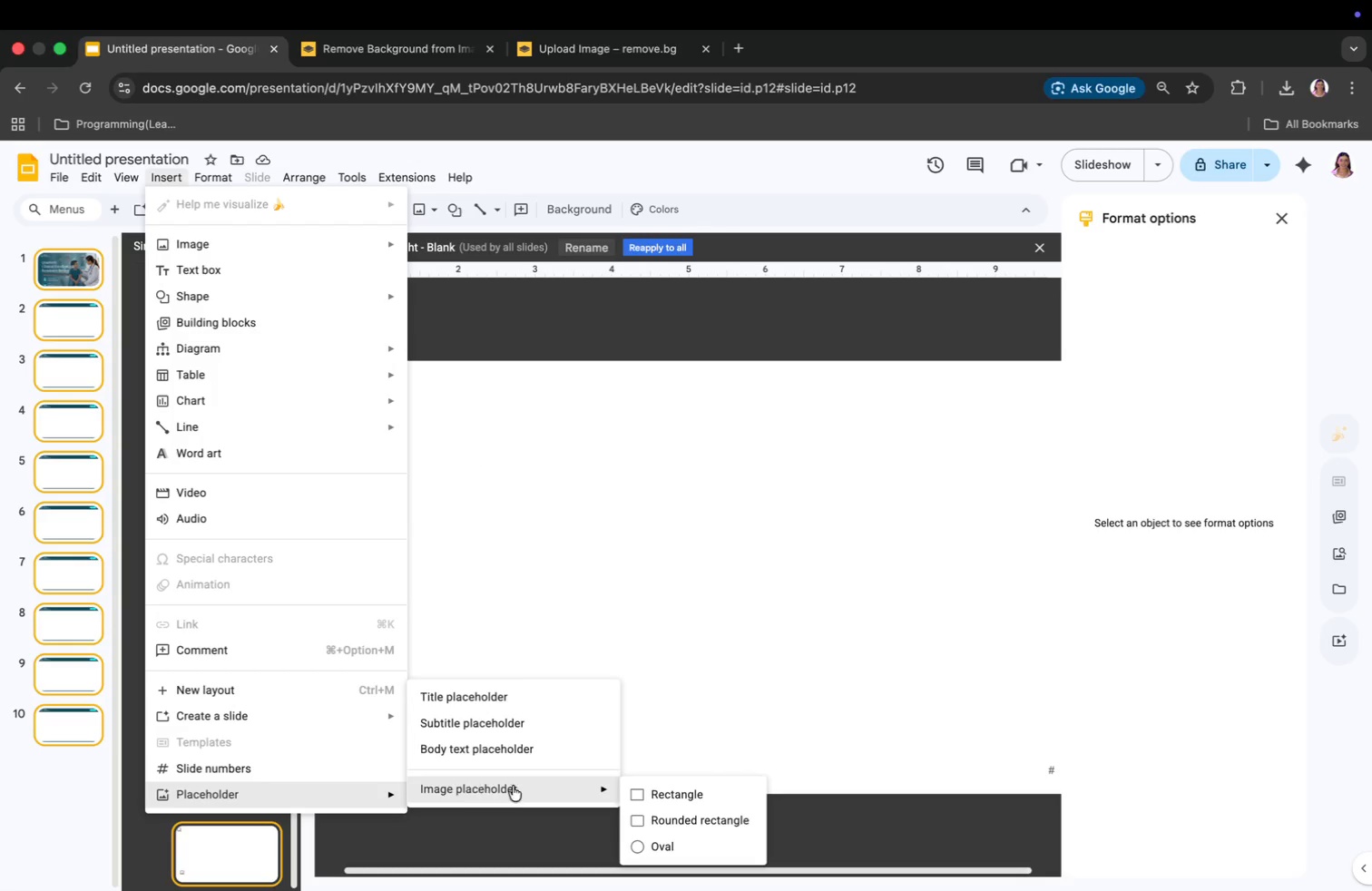 
left_click([681, 798])
 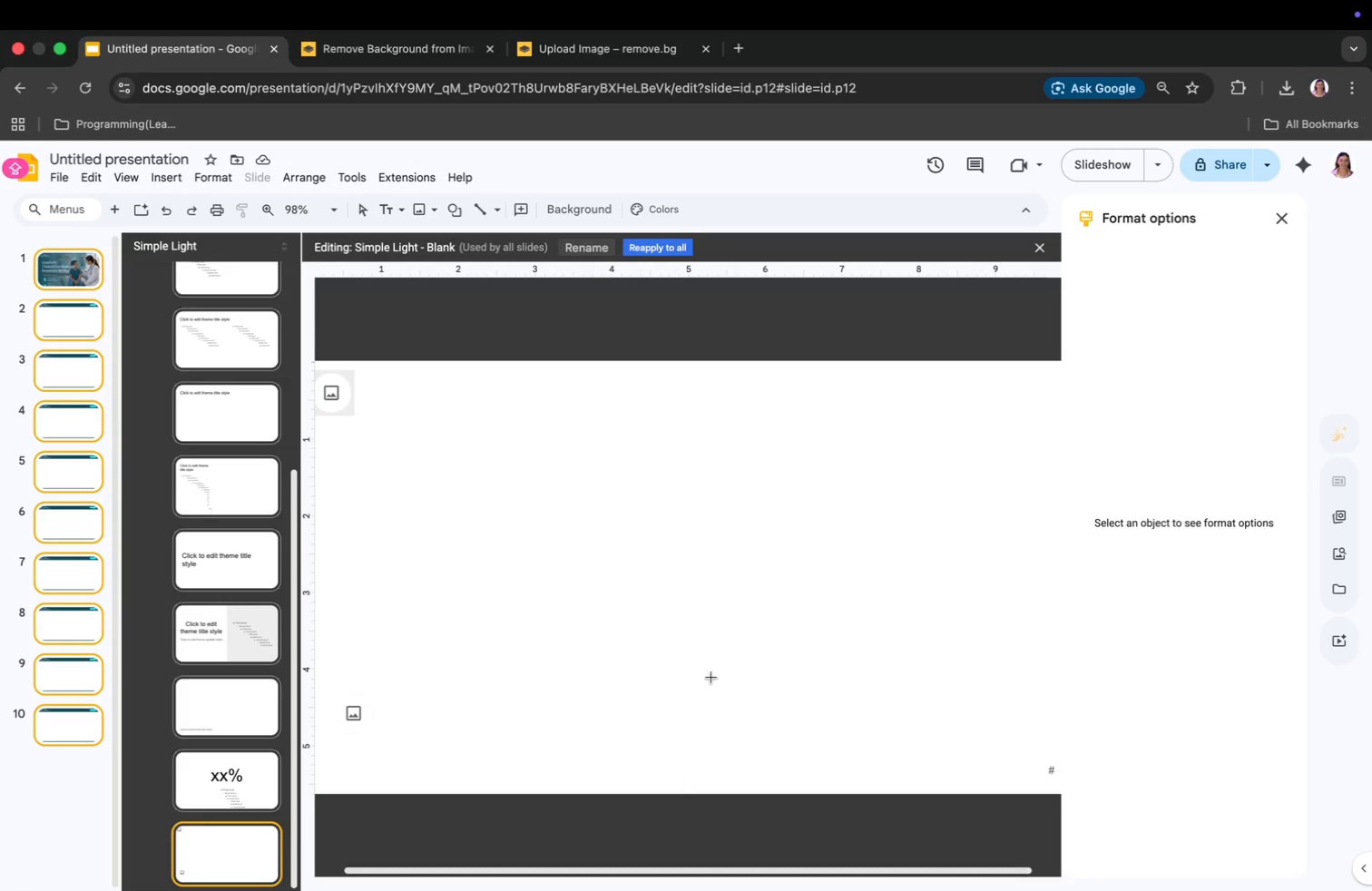 
left_click([729, 568])
 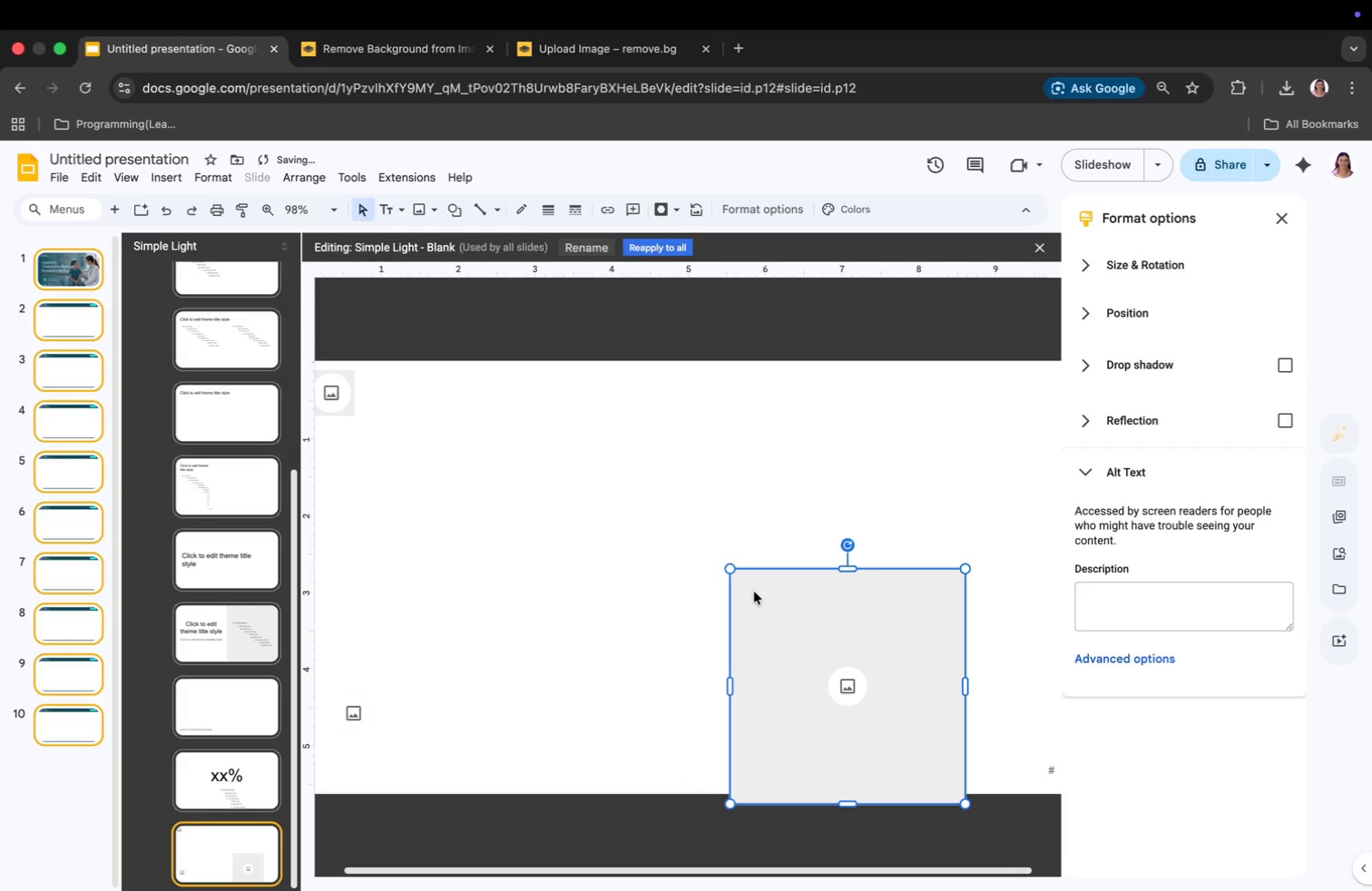 
left_click_drag(start_coordinate=[763, 595], to_coordinate=[810, 470])
 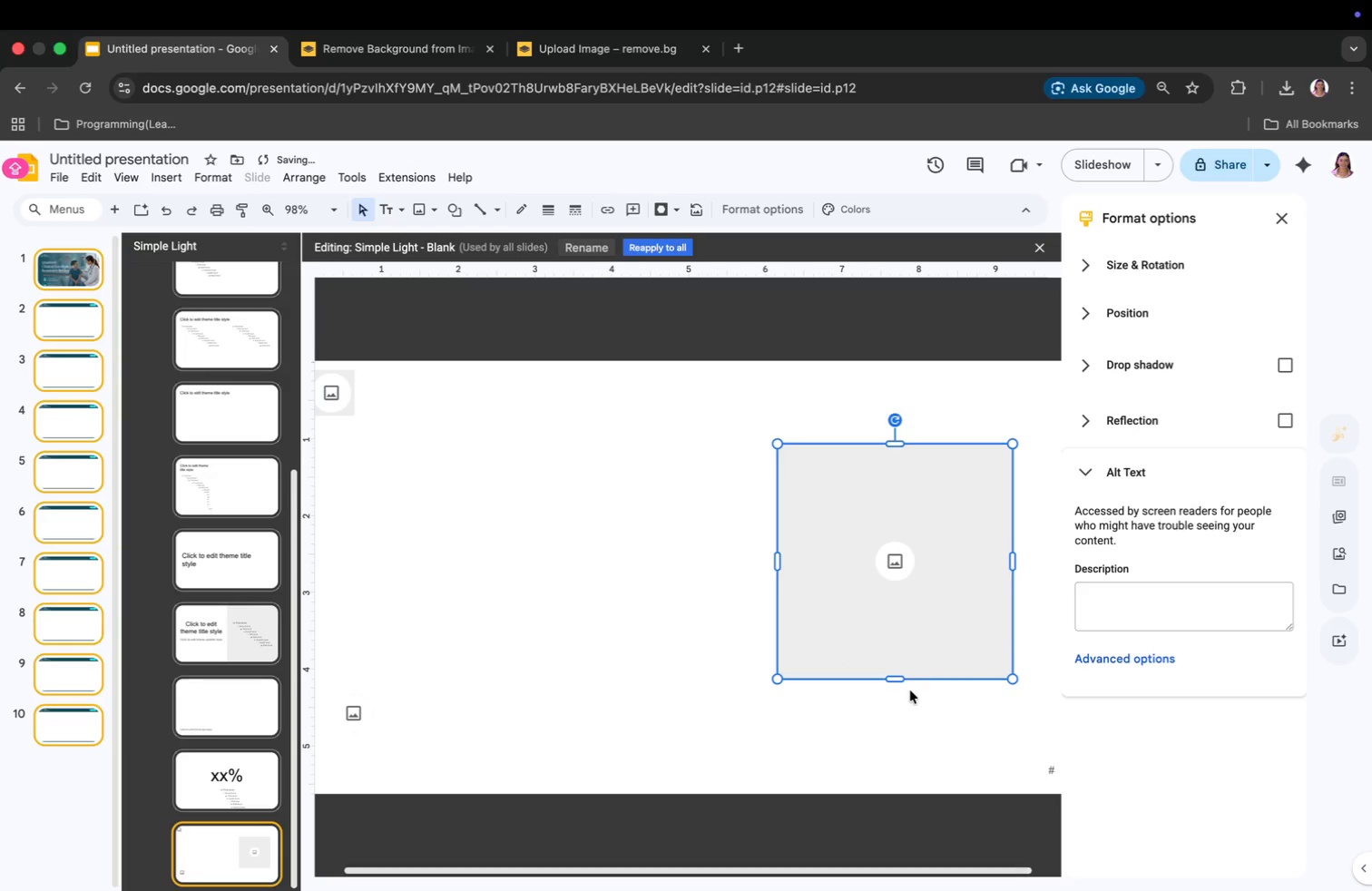 
left_click_drag(start_coordinate=[901, 677], to_coordinate=[897, 563])
 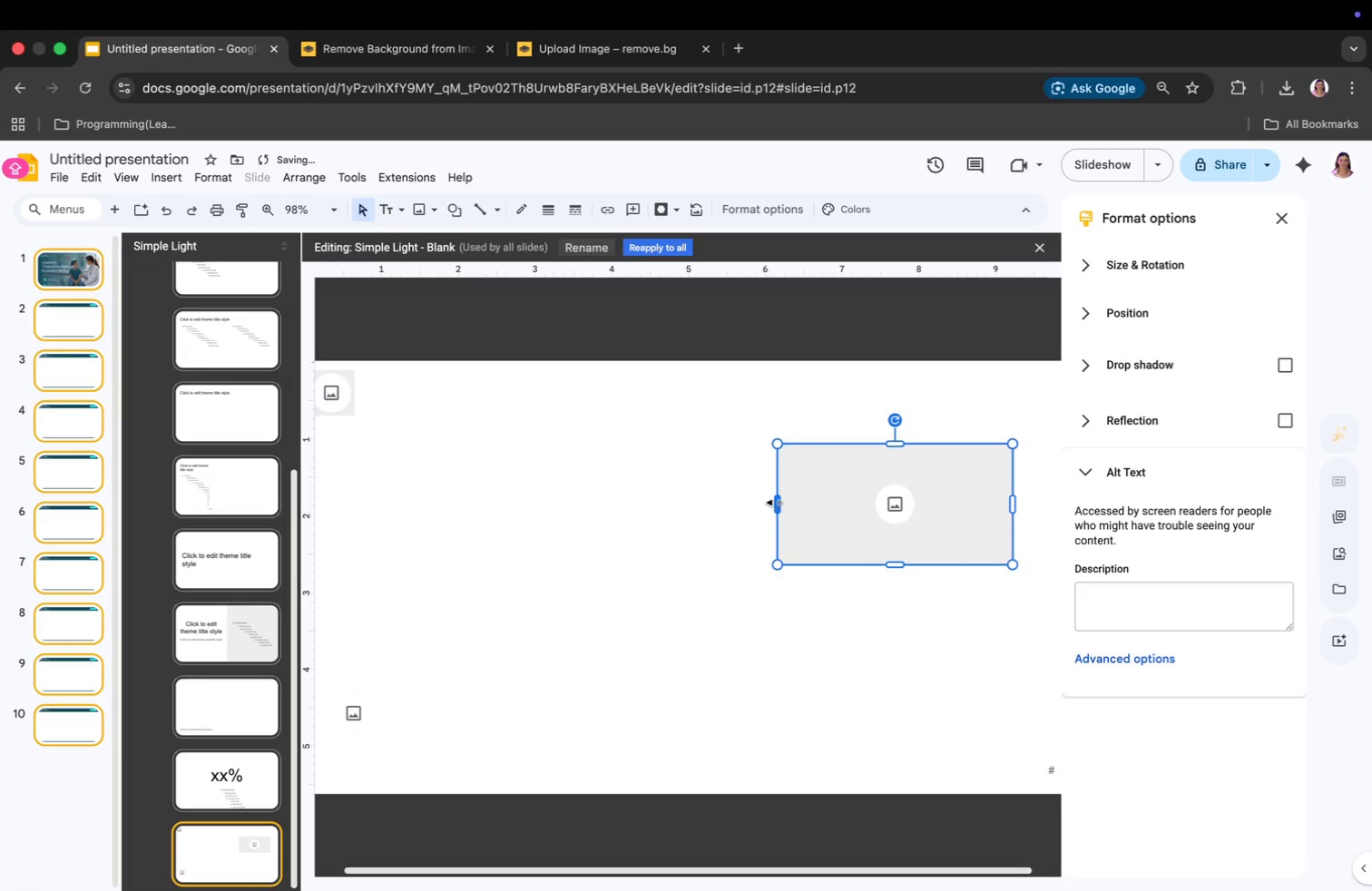 
left_click_drag(start_coordinate=[775, 502], to_coordinate=[709, 511])
 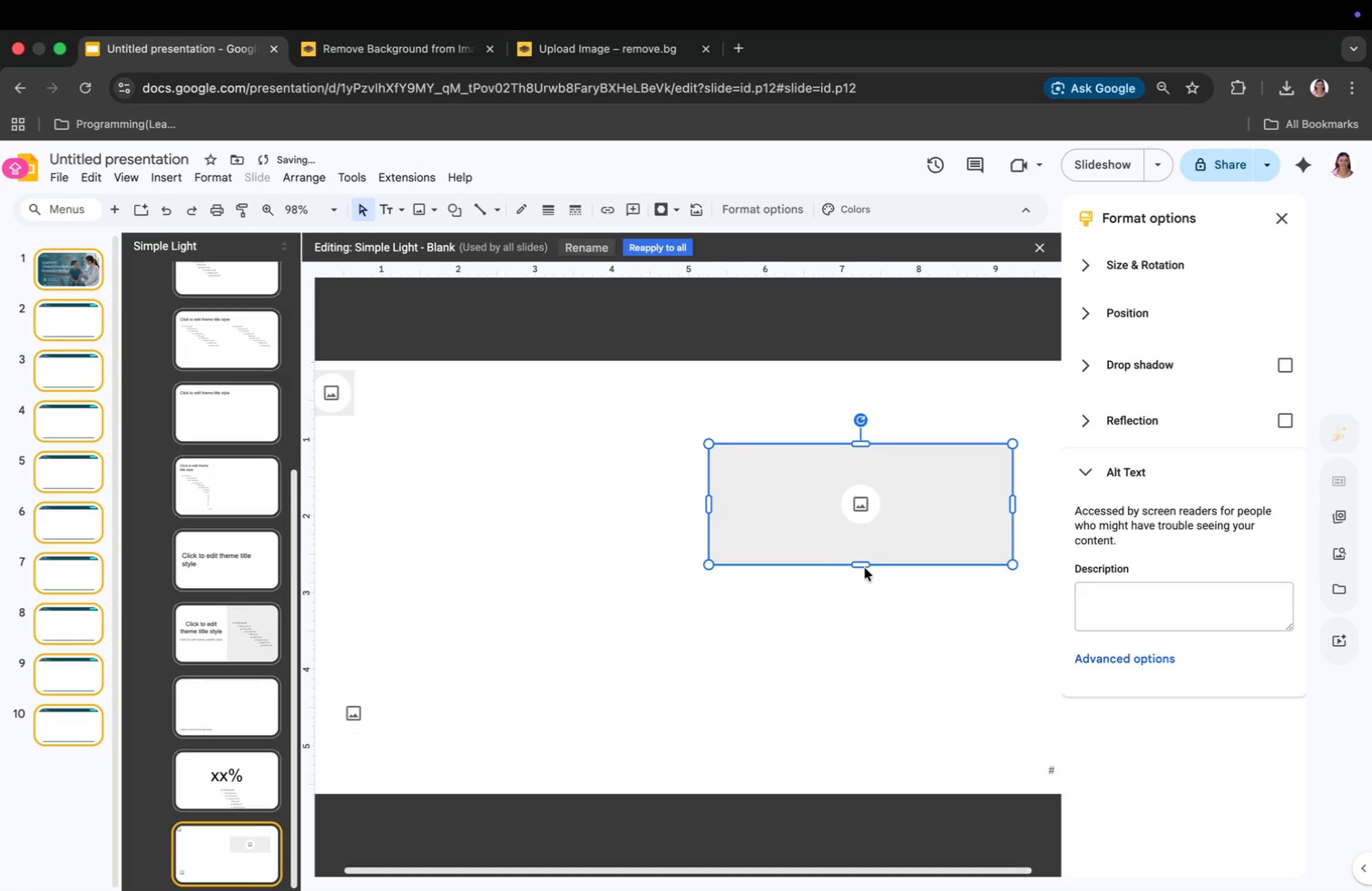 
left_click_drag(start_coordinate=[861, 564], to_coordinate=[869, 618])
 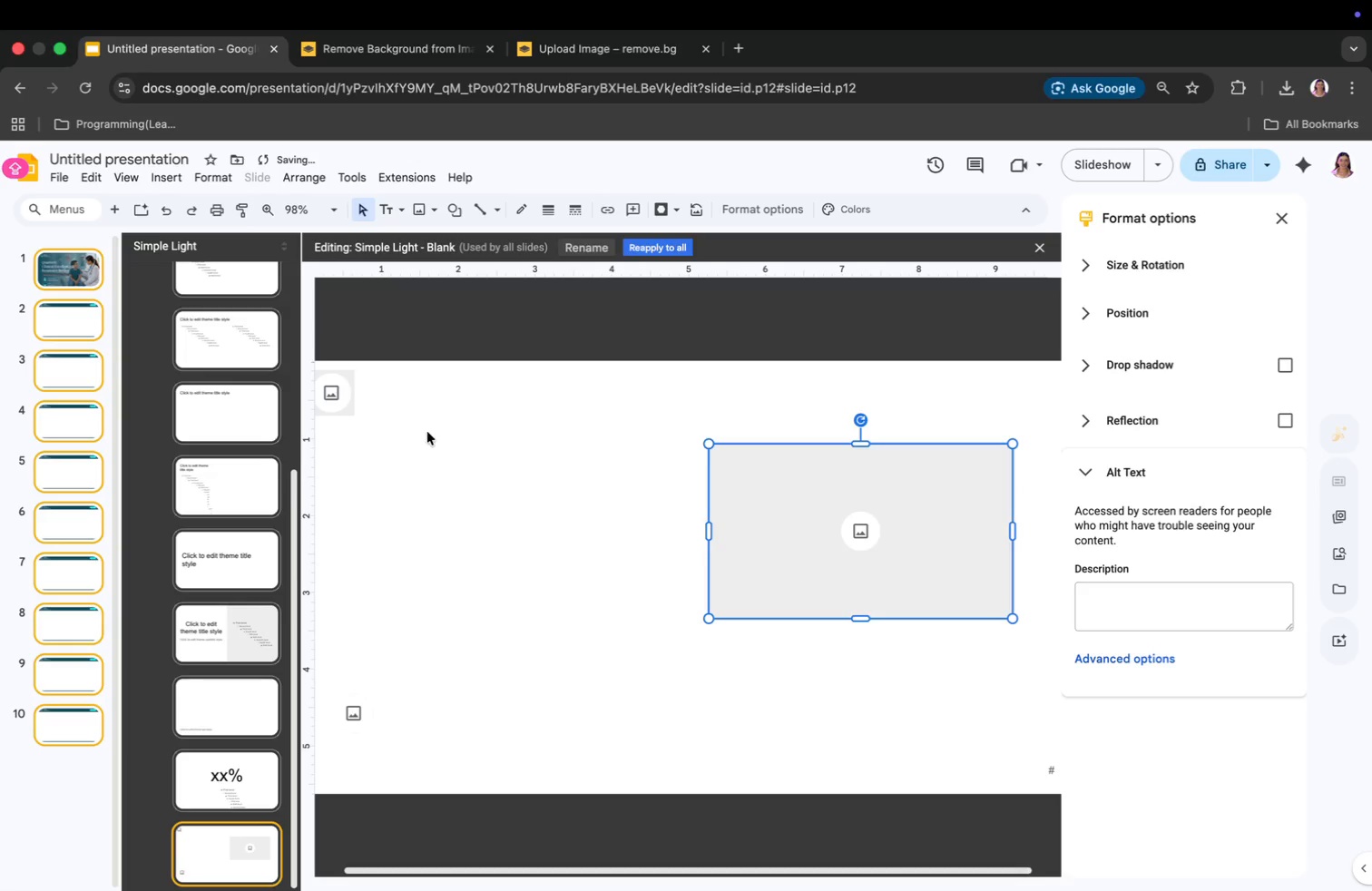 
left_click([424, 431])
 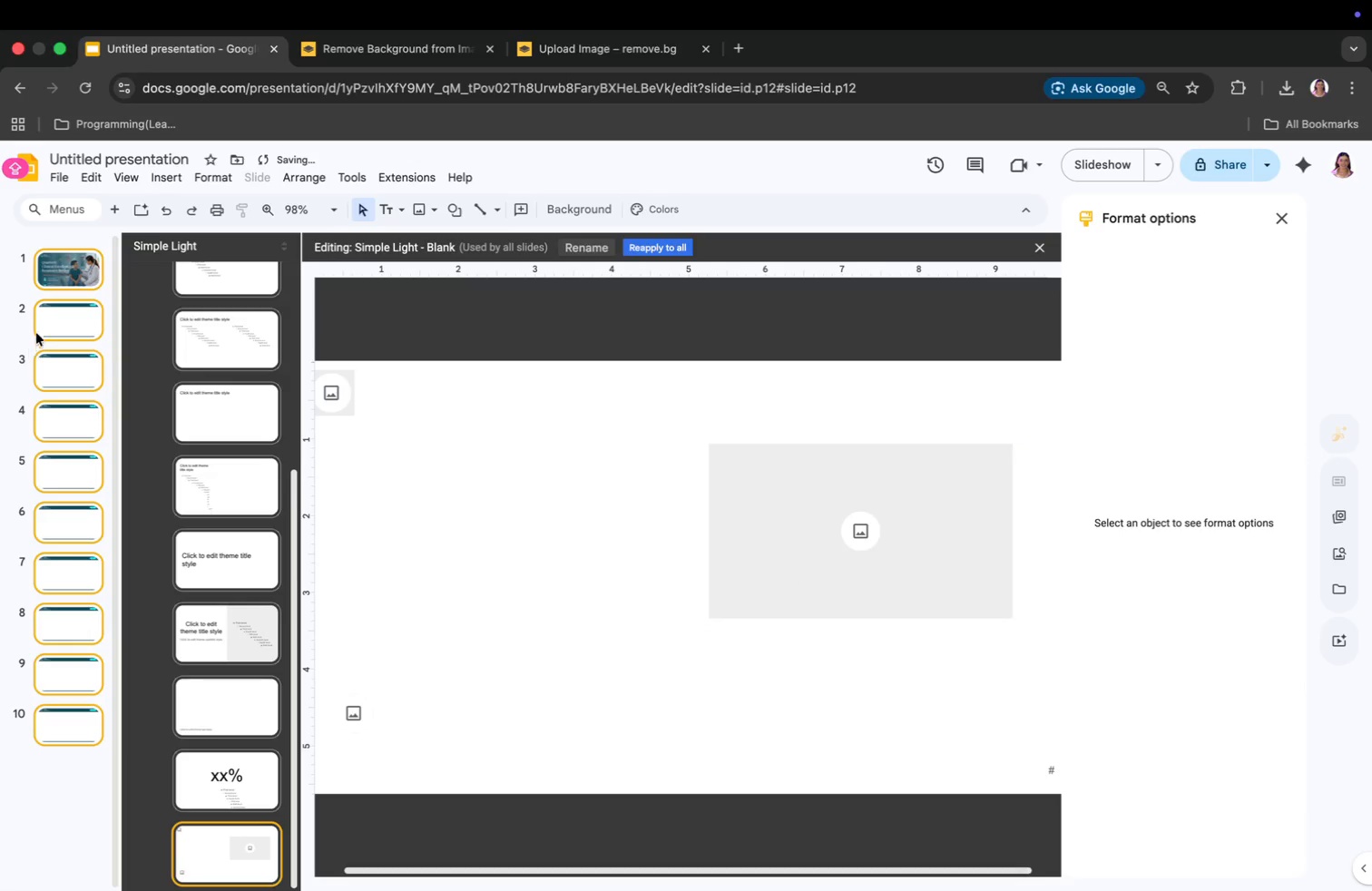 
left_click([51, 323])
 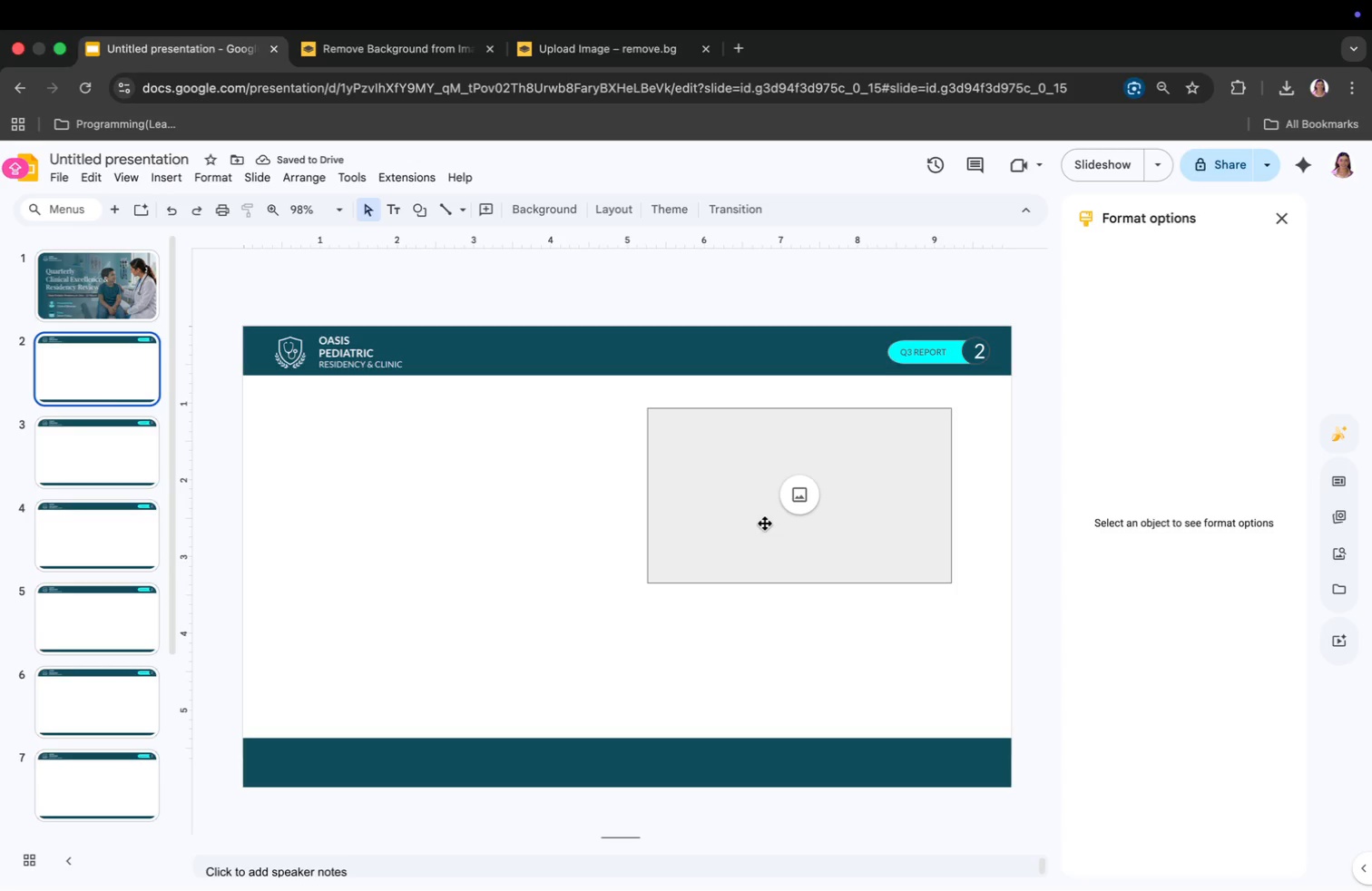 
left_click_drag(start_coordinate=[769, 524], to_coordinate=[785, 518])
 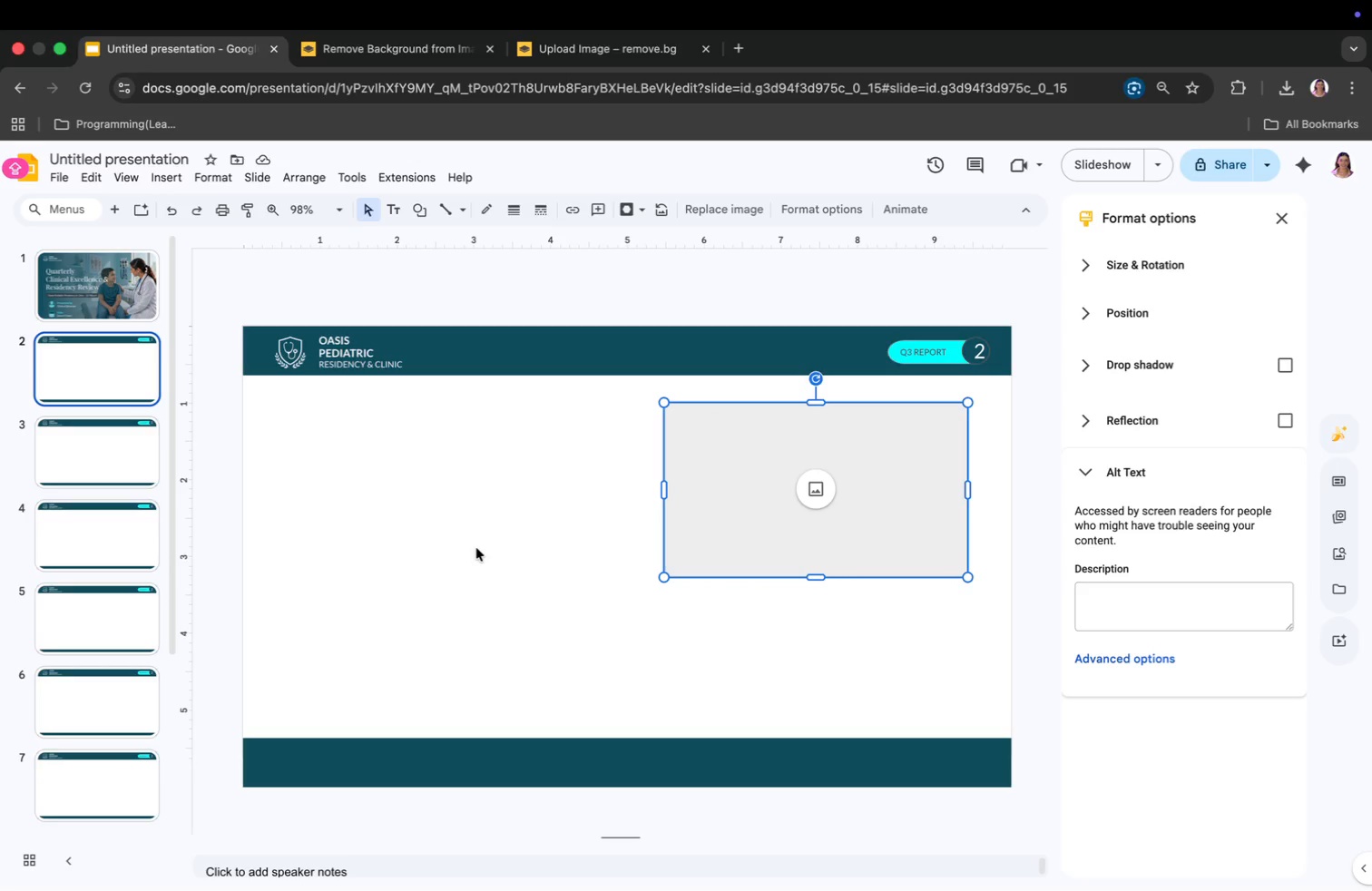 
wait(7.26)
 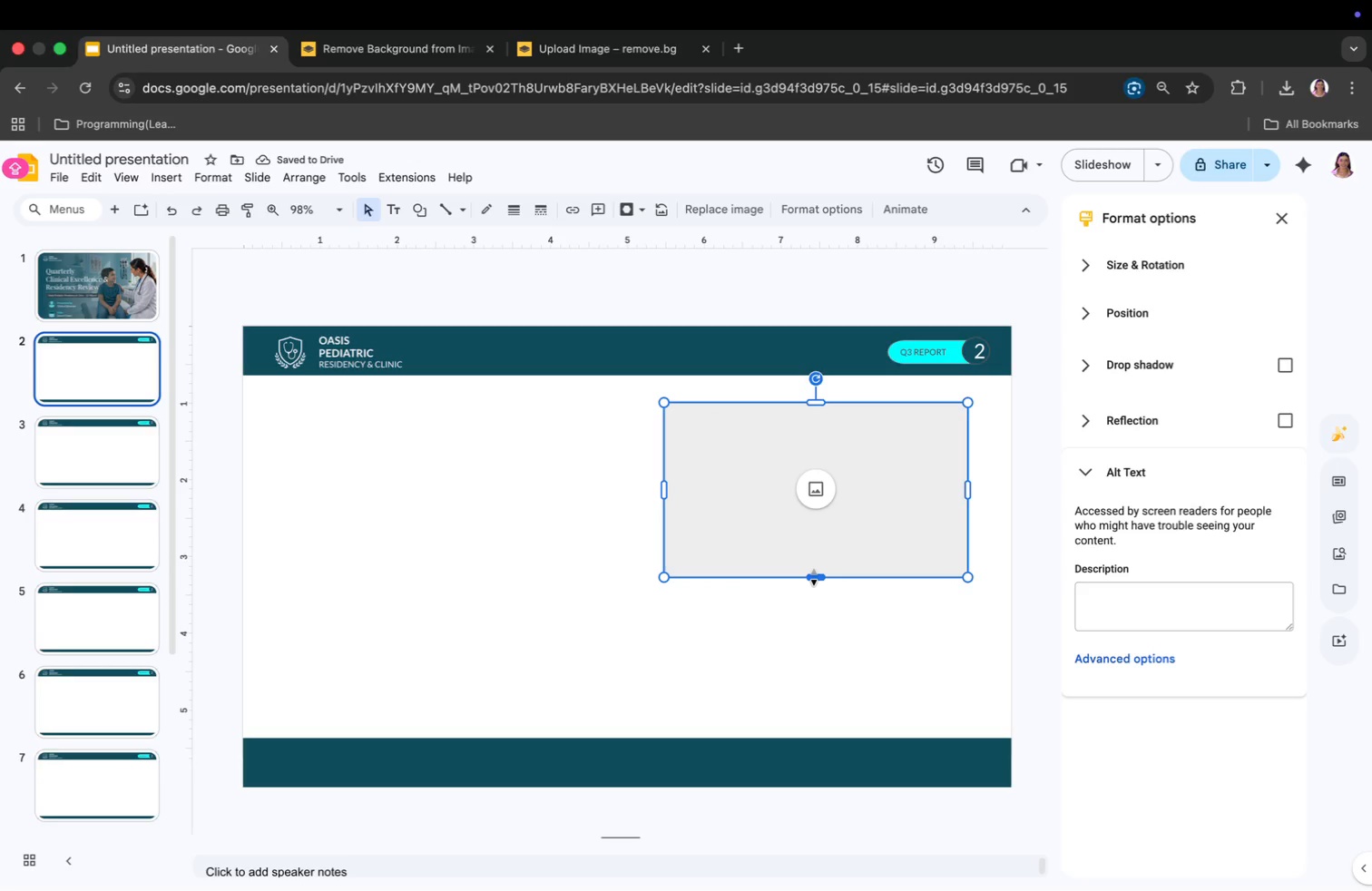 
left_click([288, 429])
 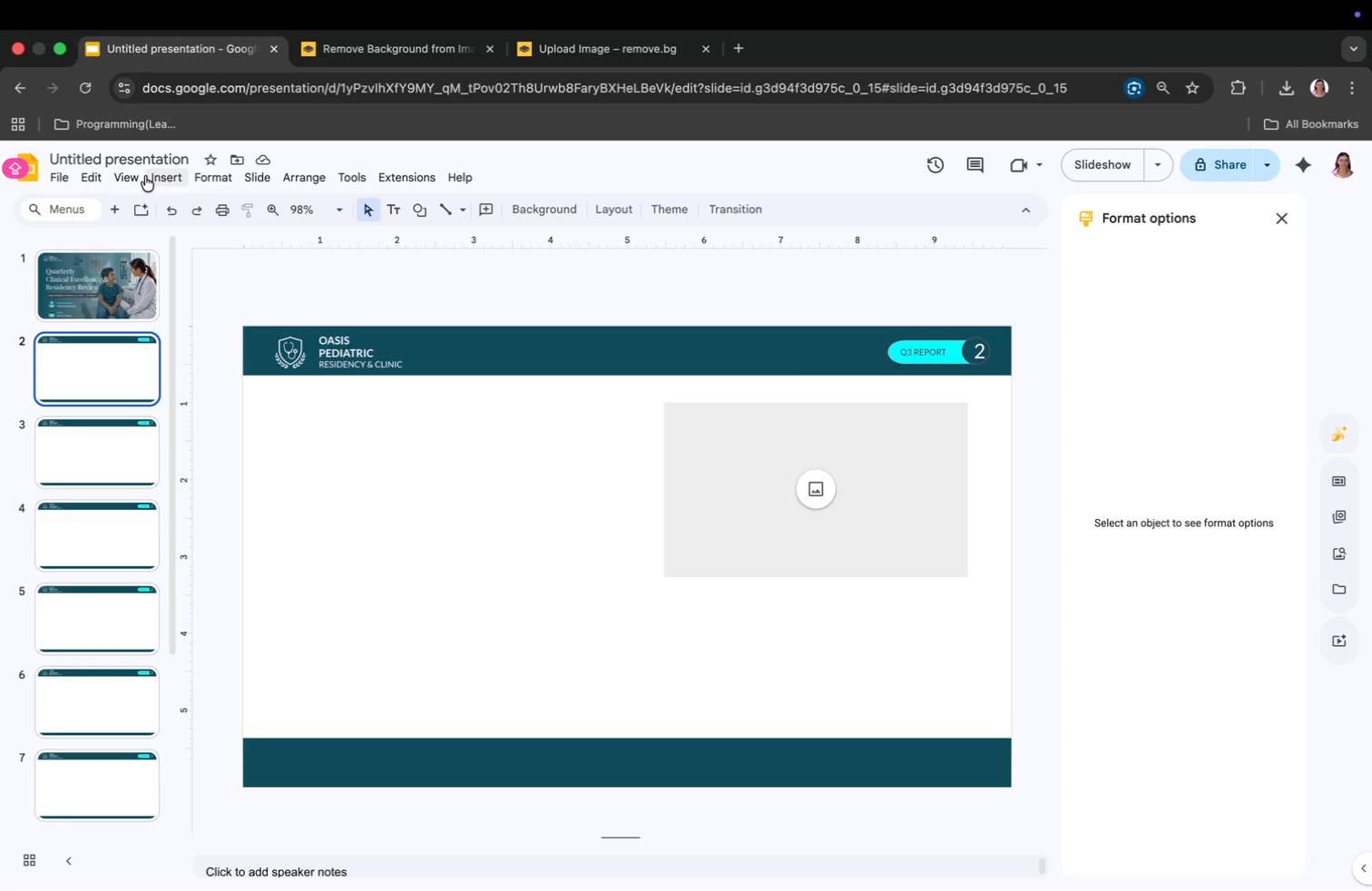 
left_click([152, 175])
 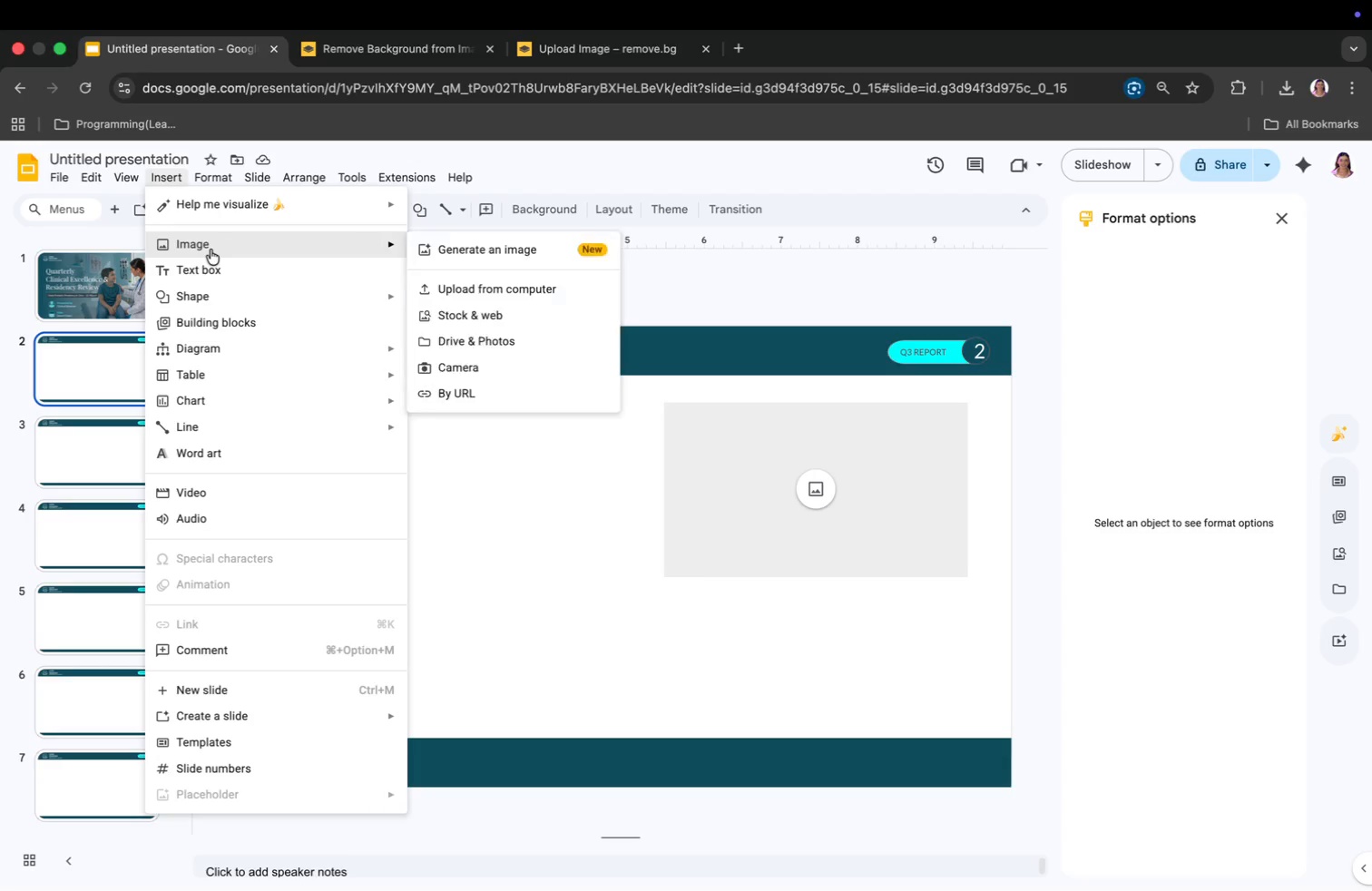 
left_click([213, 261])
 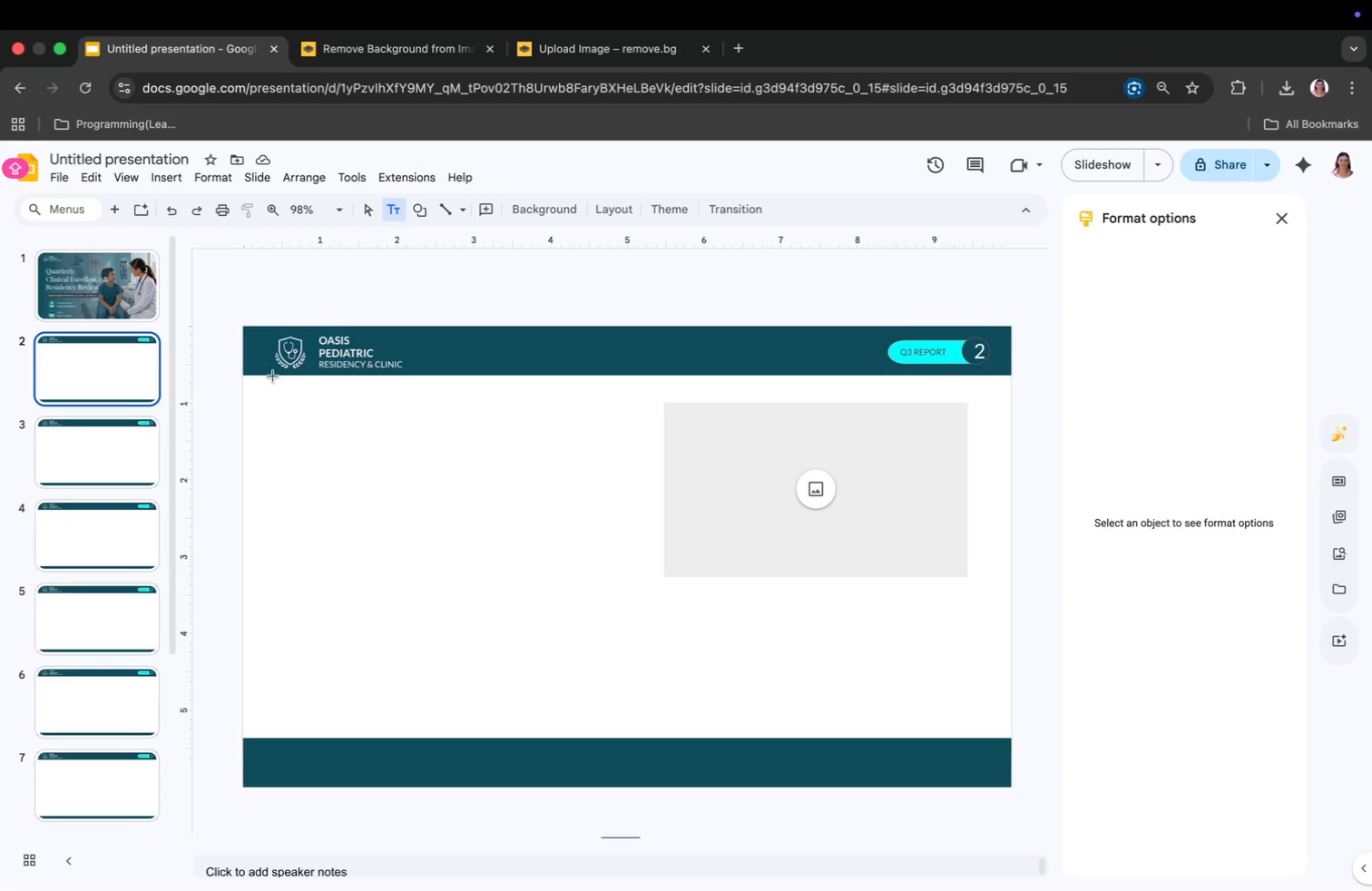 
left_click([283, 422])
 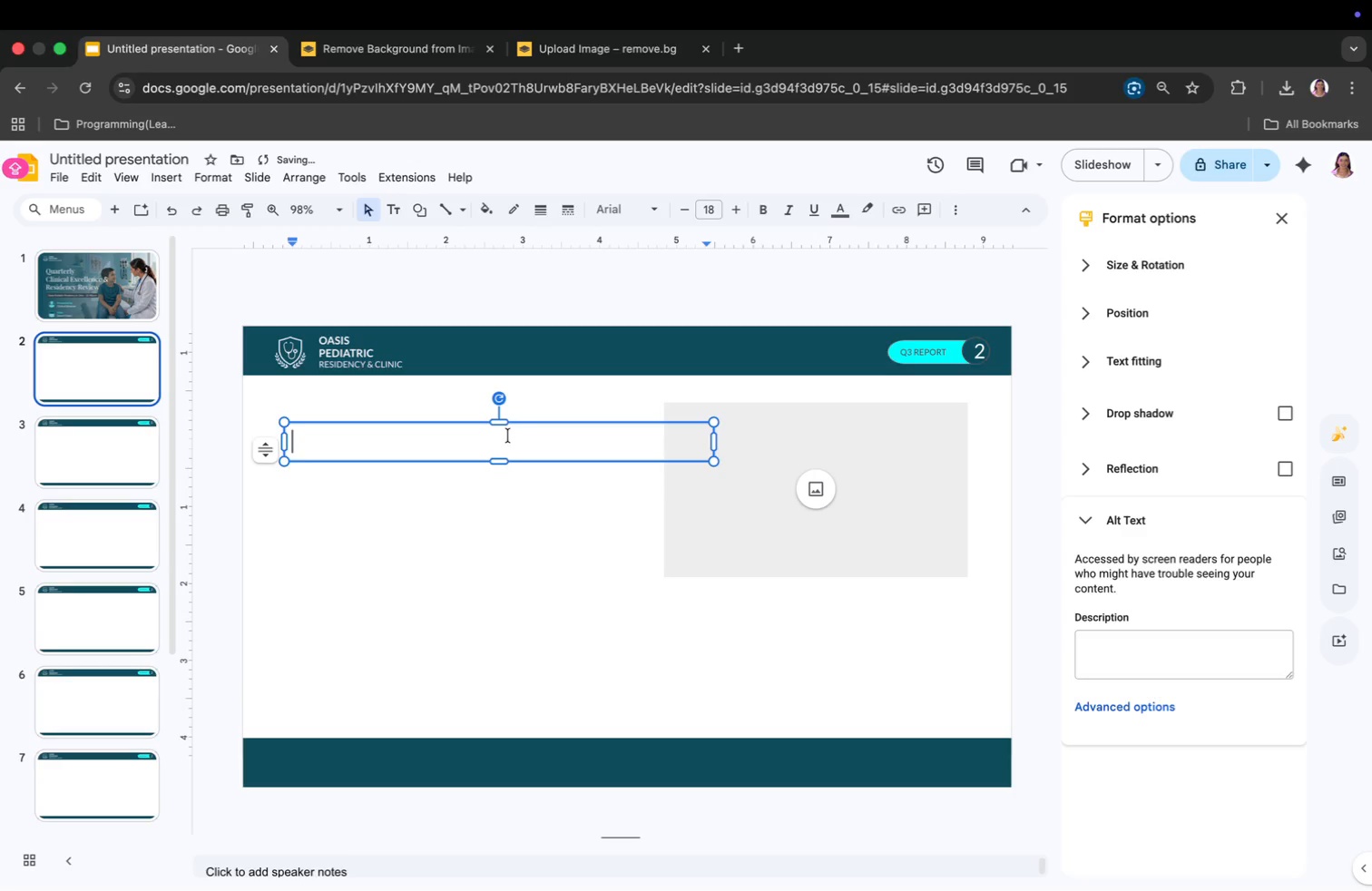 
left_click_drag(start_coordinate=[505, 432], to_coordinate=[494, 414])
 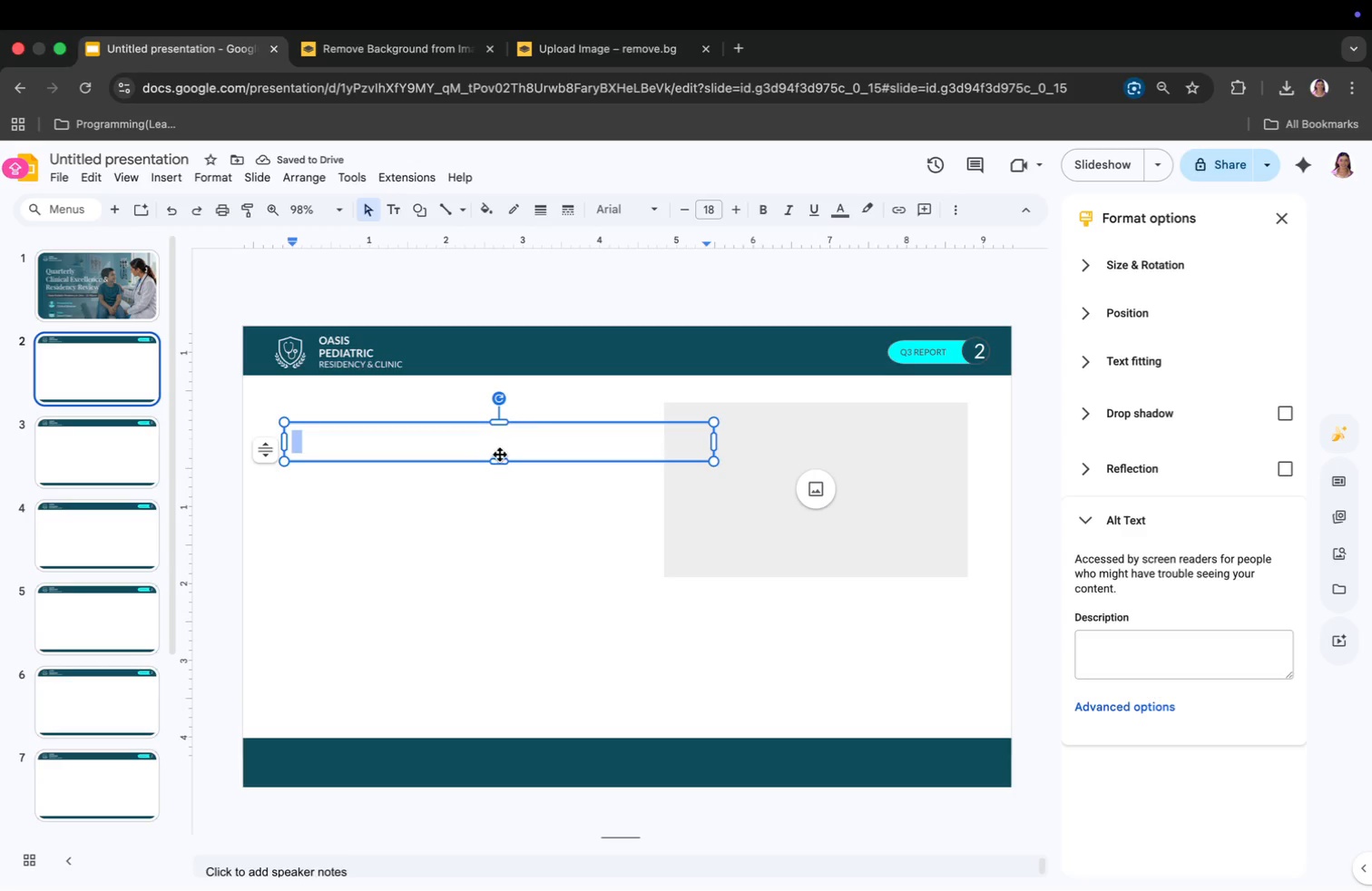 
left_click_drag(start_coordinate=[500, 455], to_coordinate=[480, 422])
 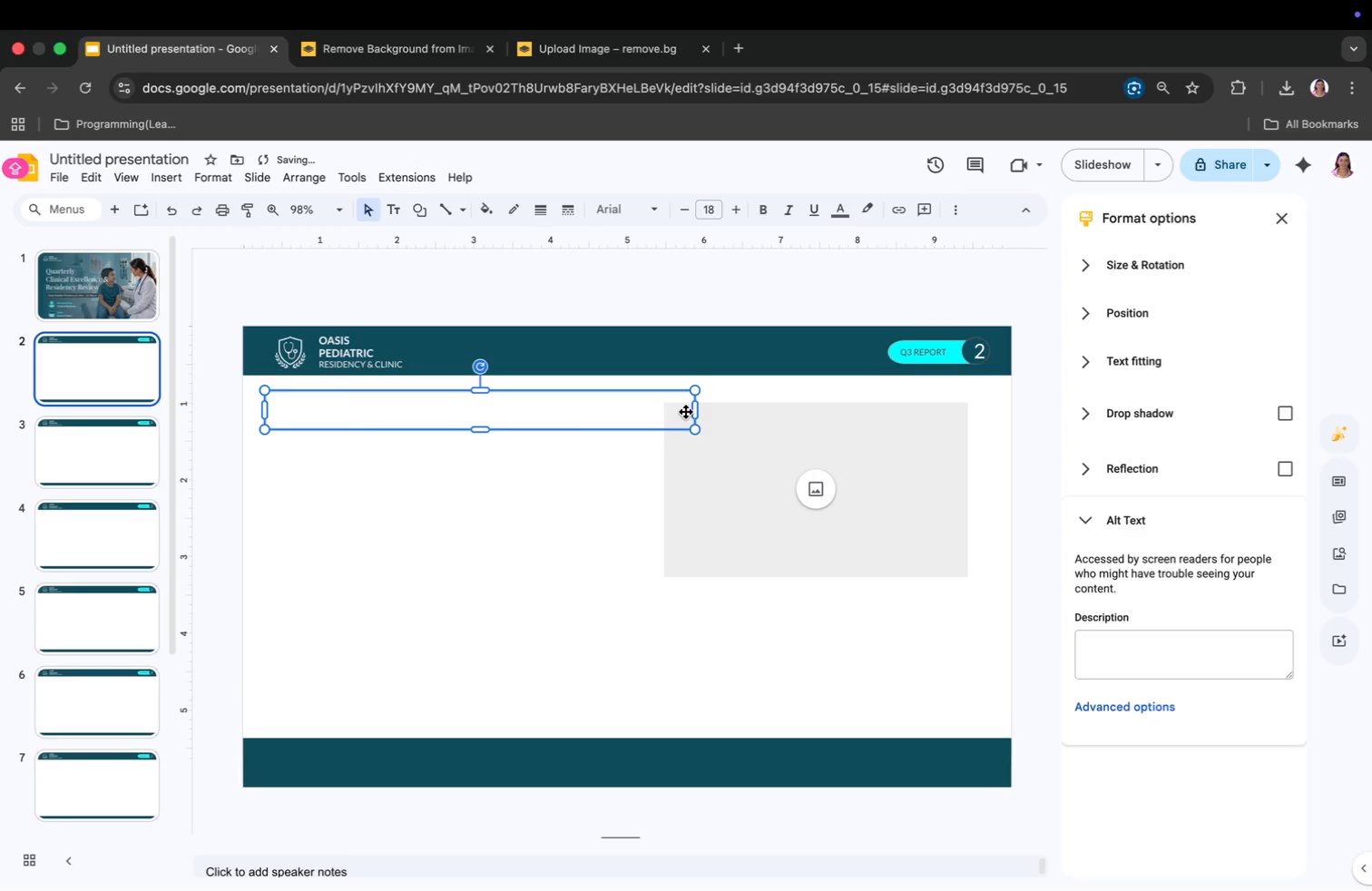 
left_click_drag(start_coordinate=[692, 411], to_coordinate=[658, 414])
 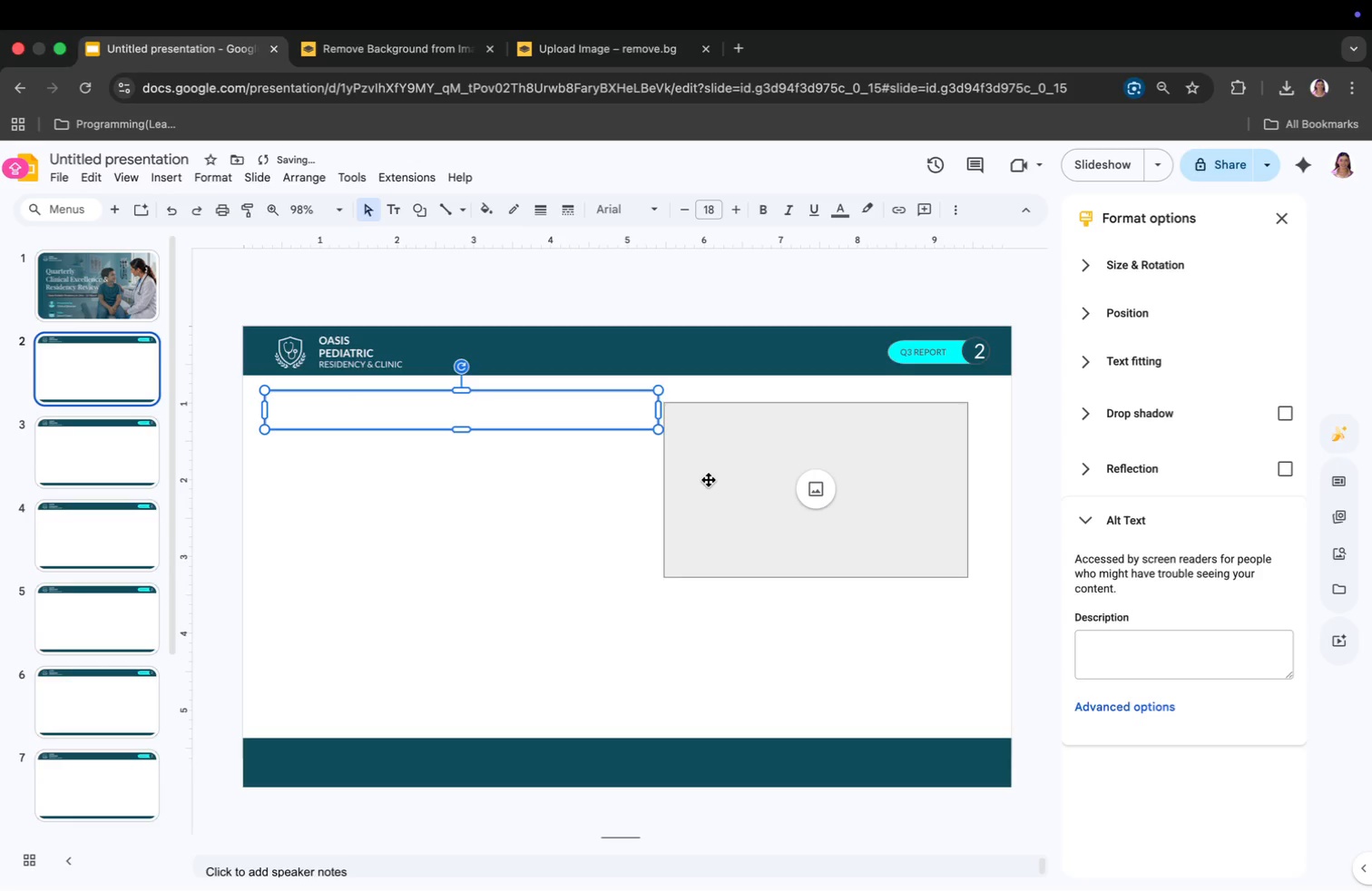 
left_click_drag(start_coordinate=[710, 480], to_coordinate=[719, 477])
 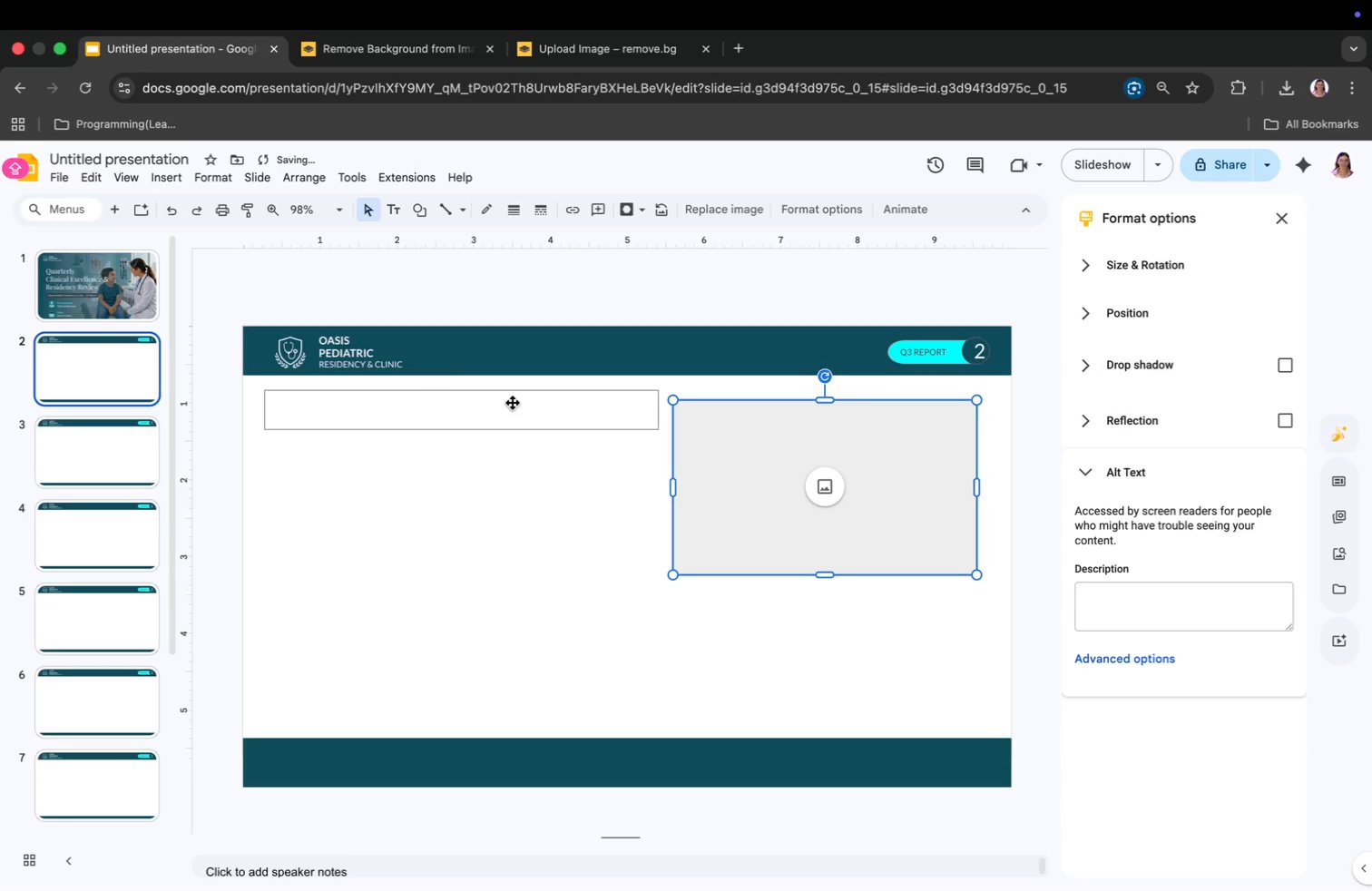 
double_click([511, 403])
 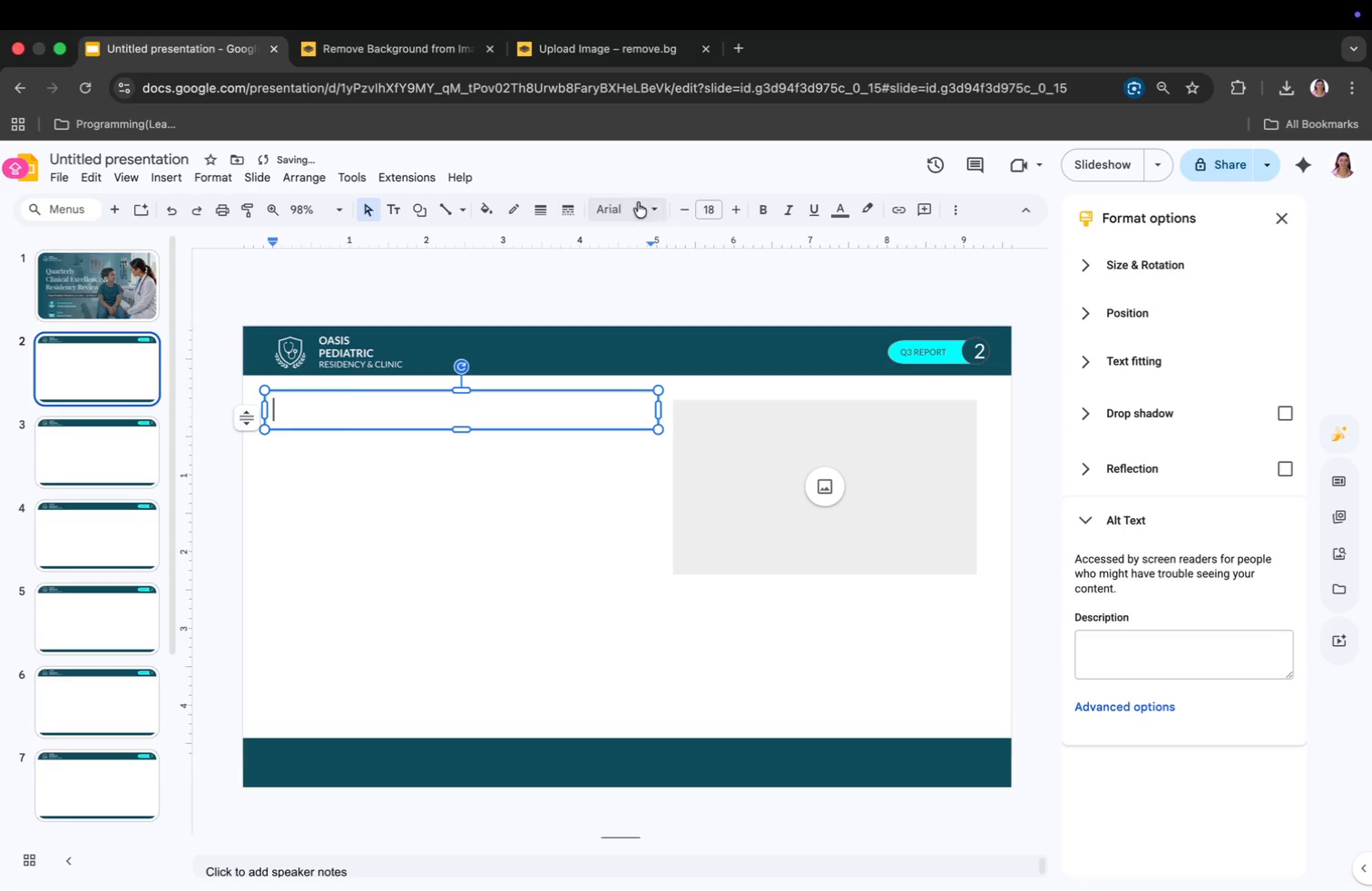 
left_click([598, 209])
 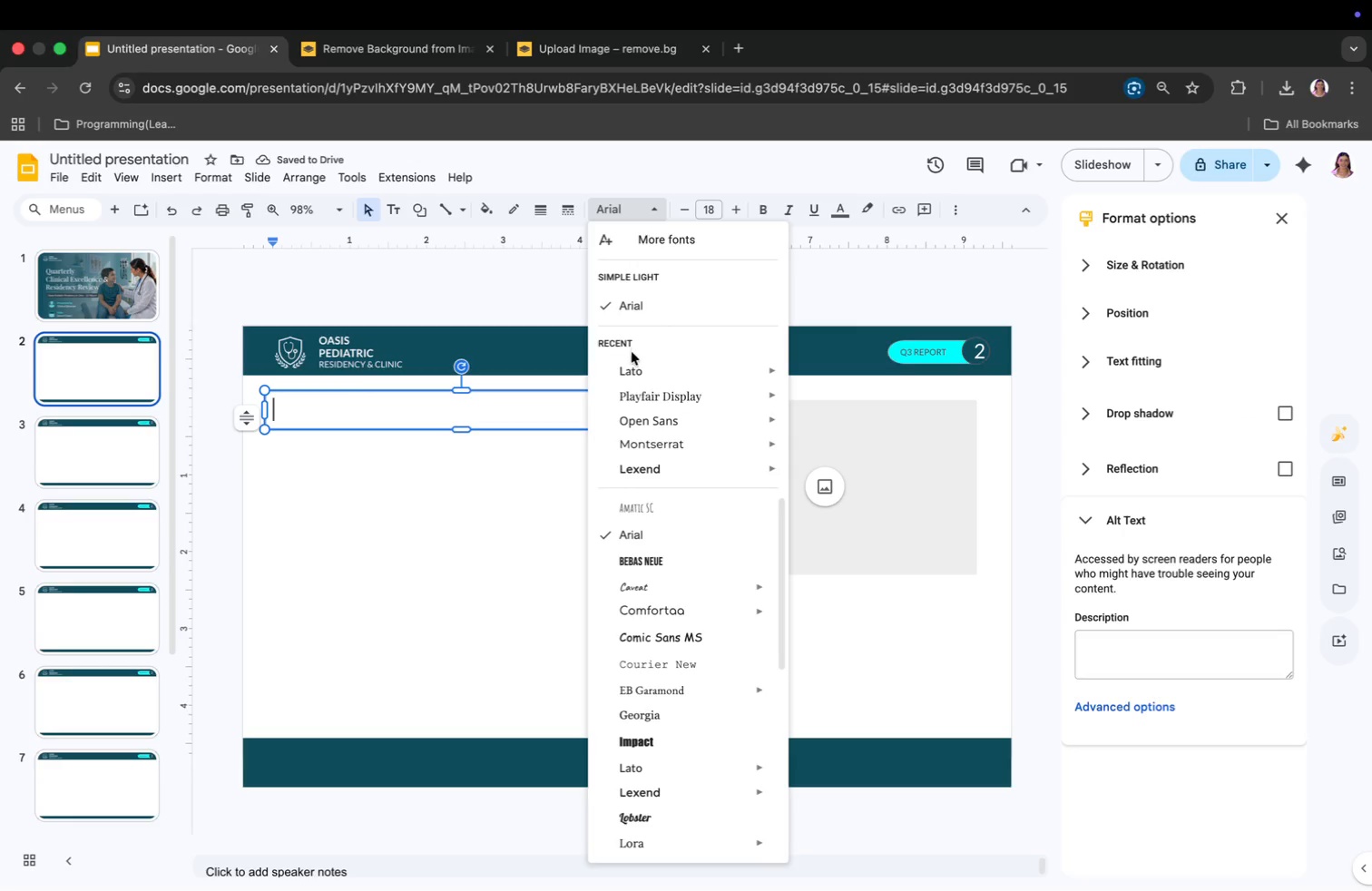 
mouse_move([638, 383])
 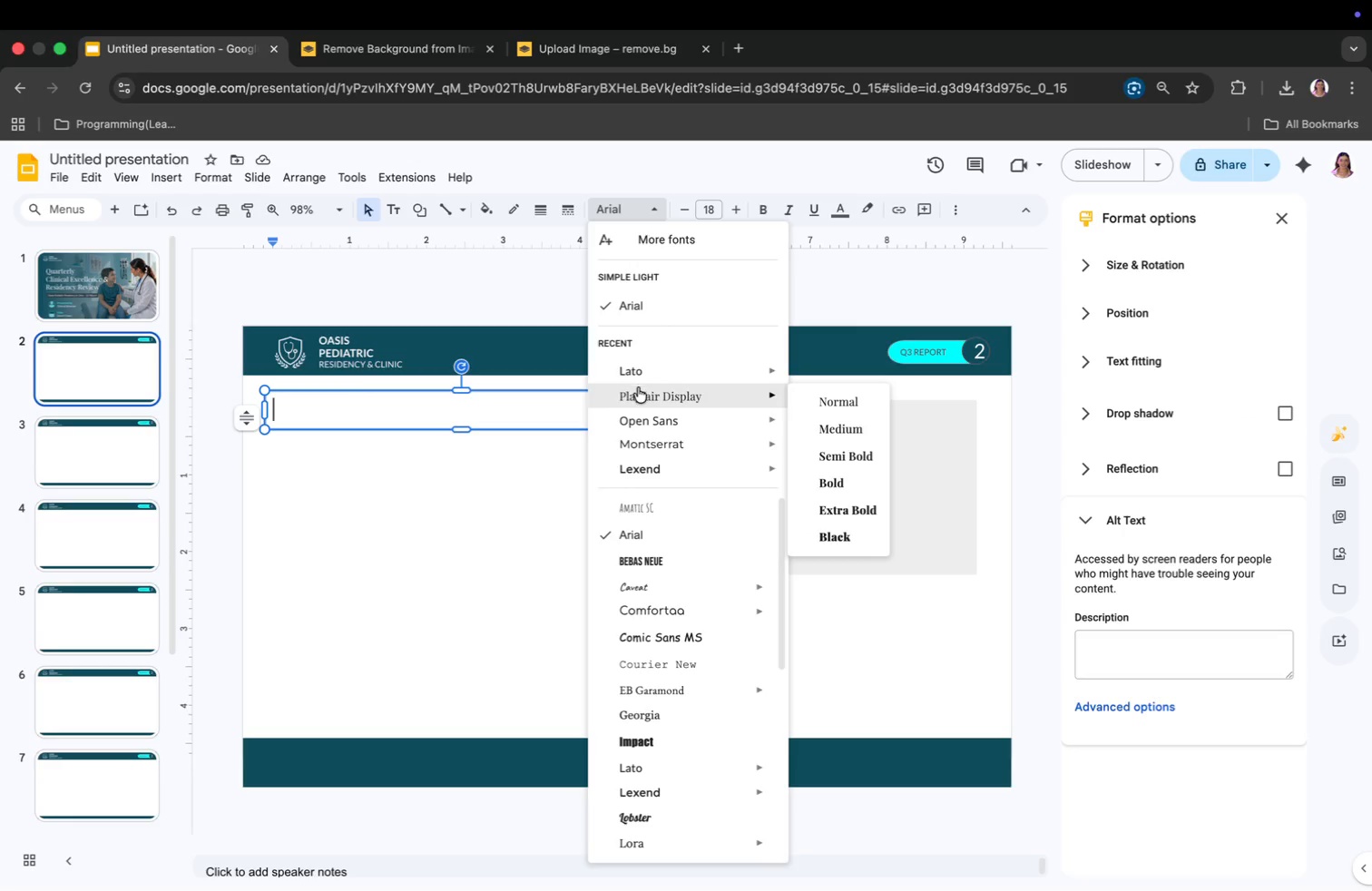 
left_click([638, 387])
 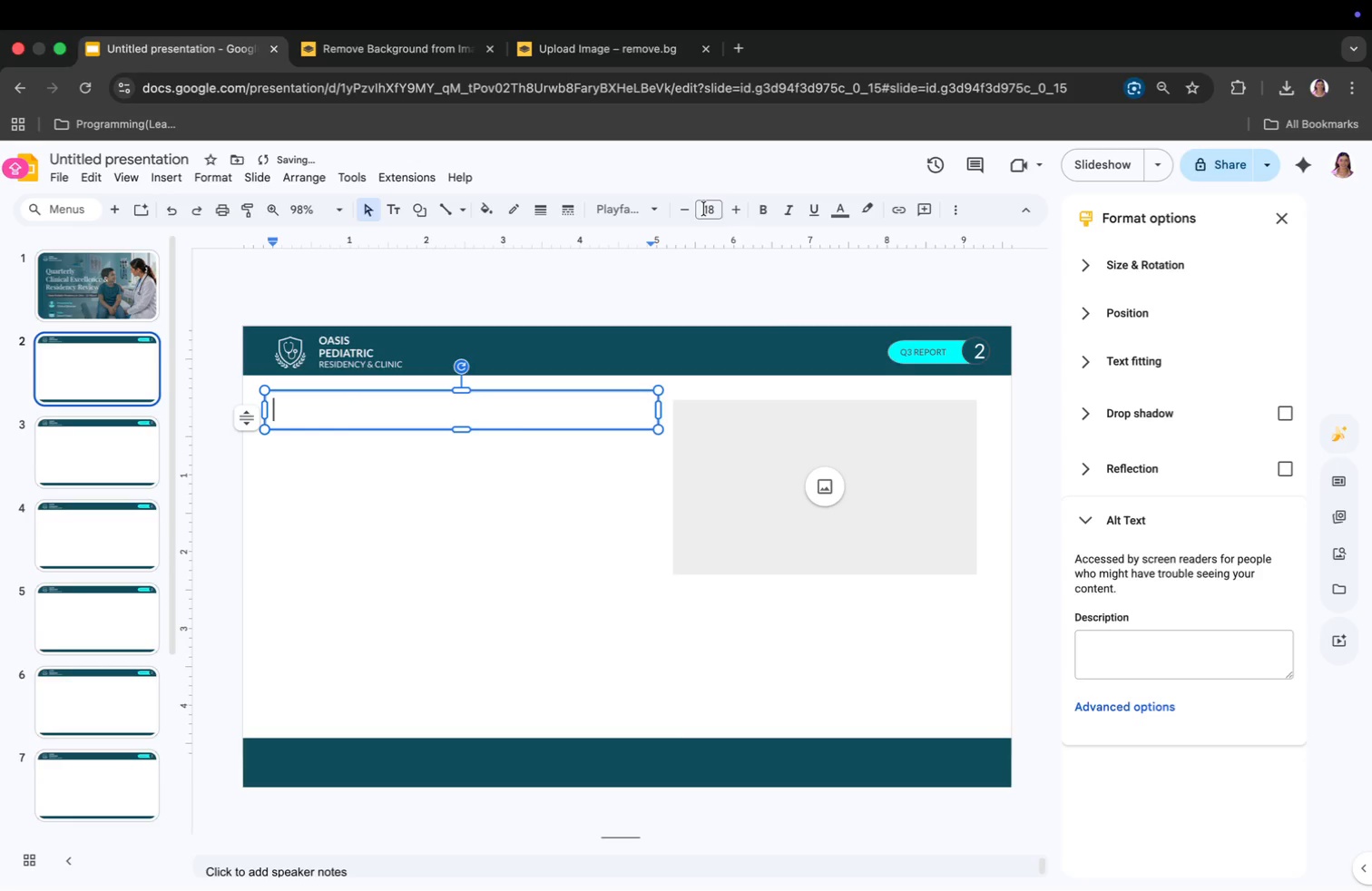 
left_click([704, 210])
 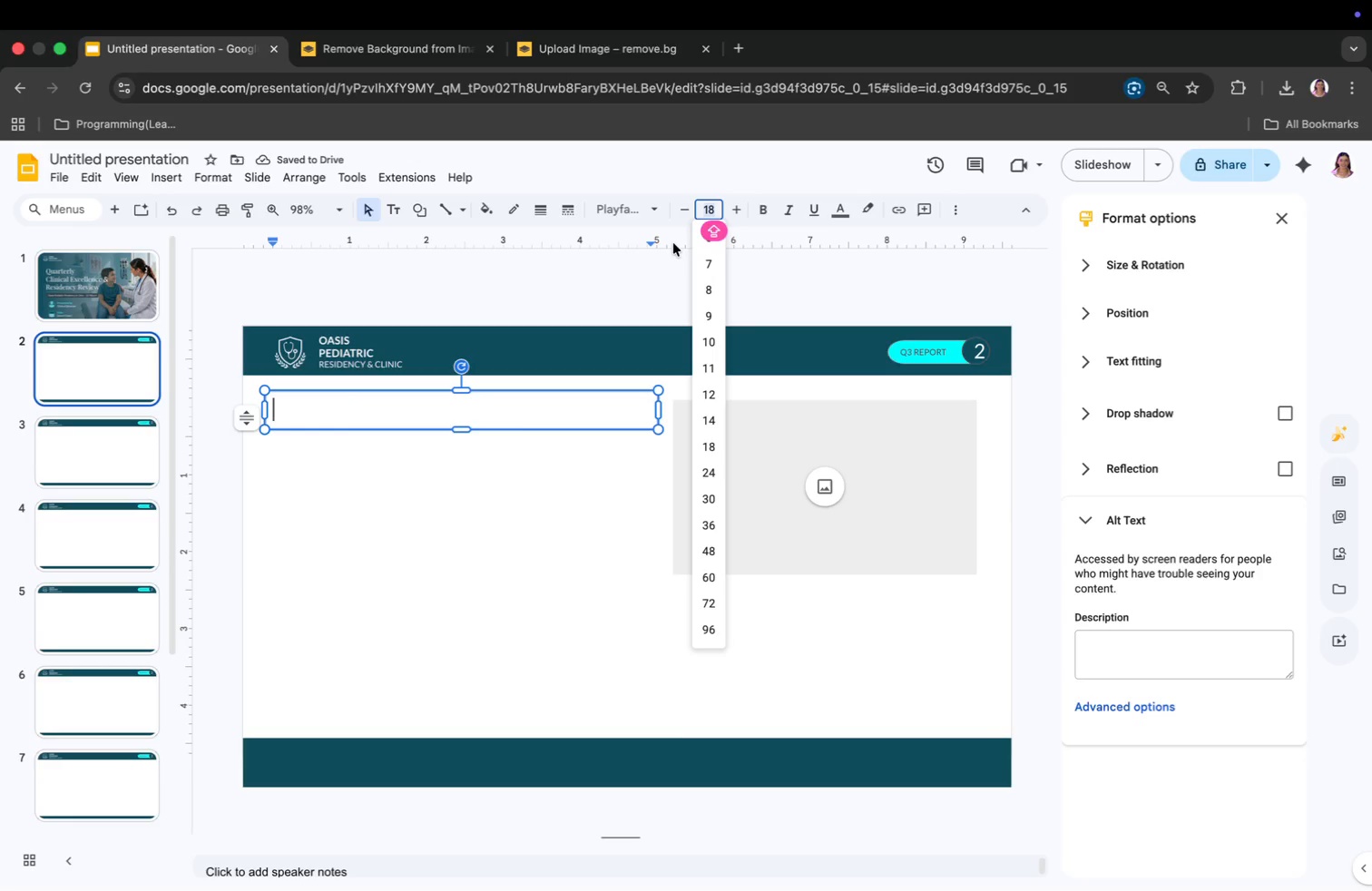 
type(30)
 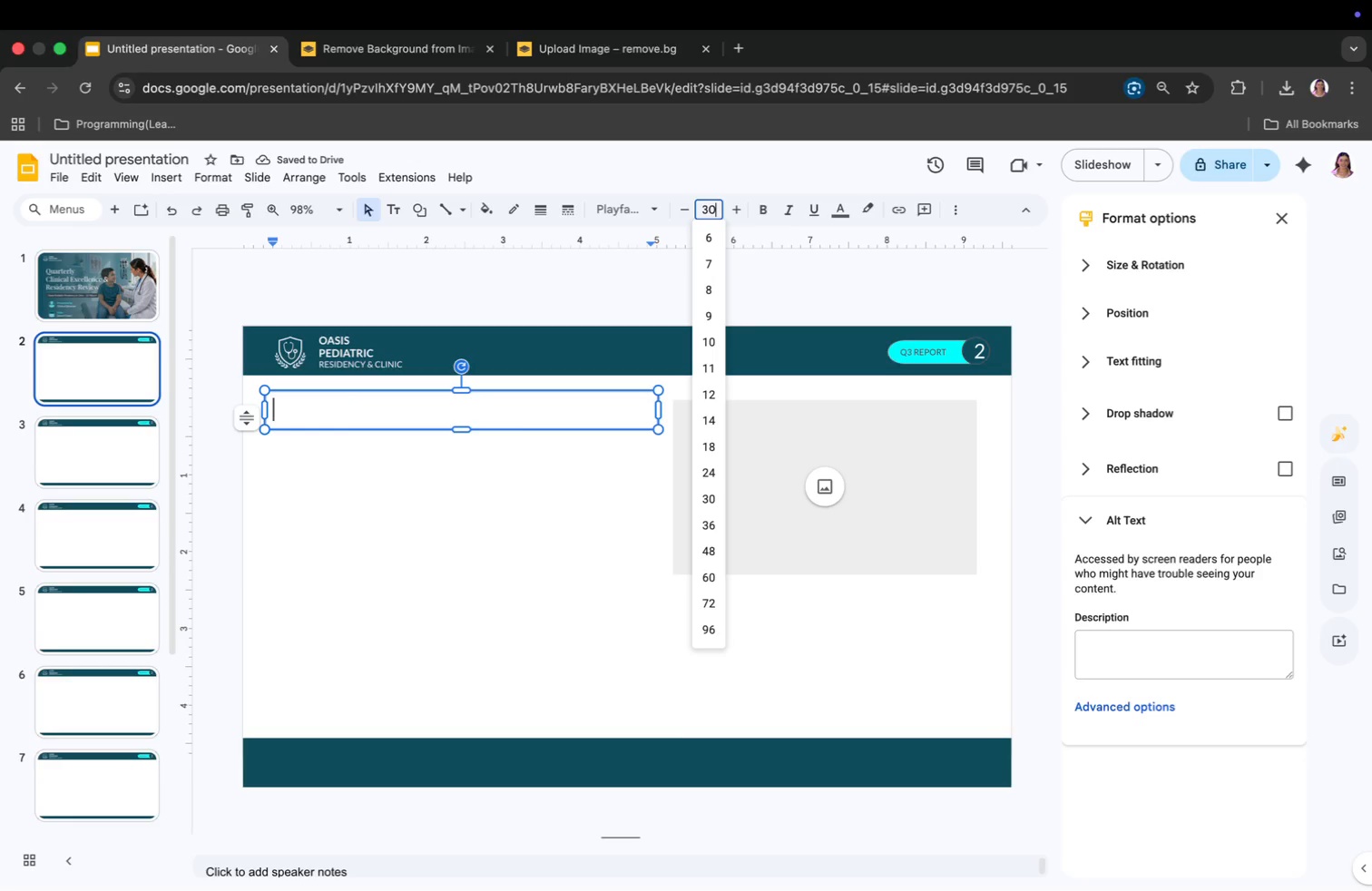 
key(Enter)
 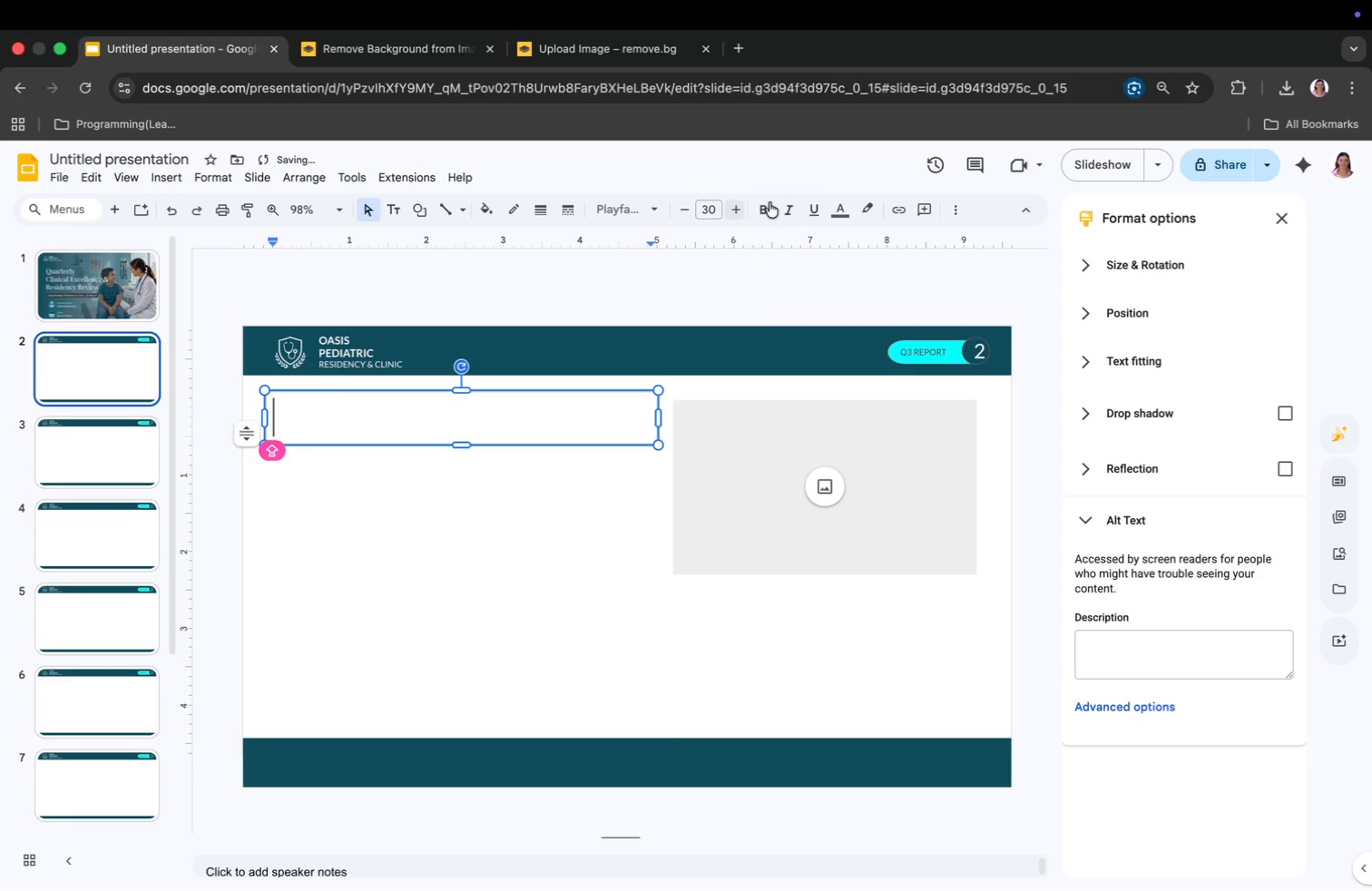 
left_click([844, 206])
 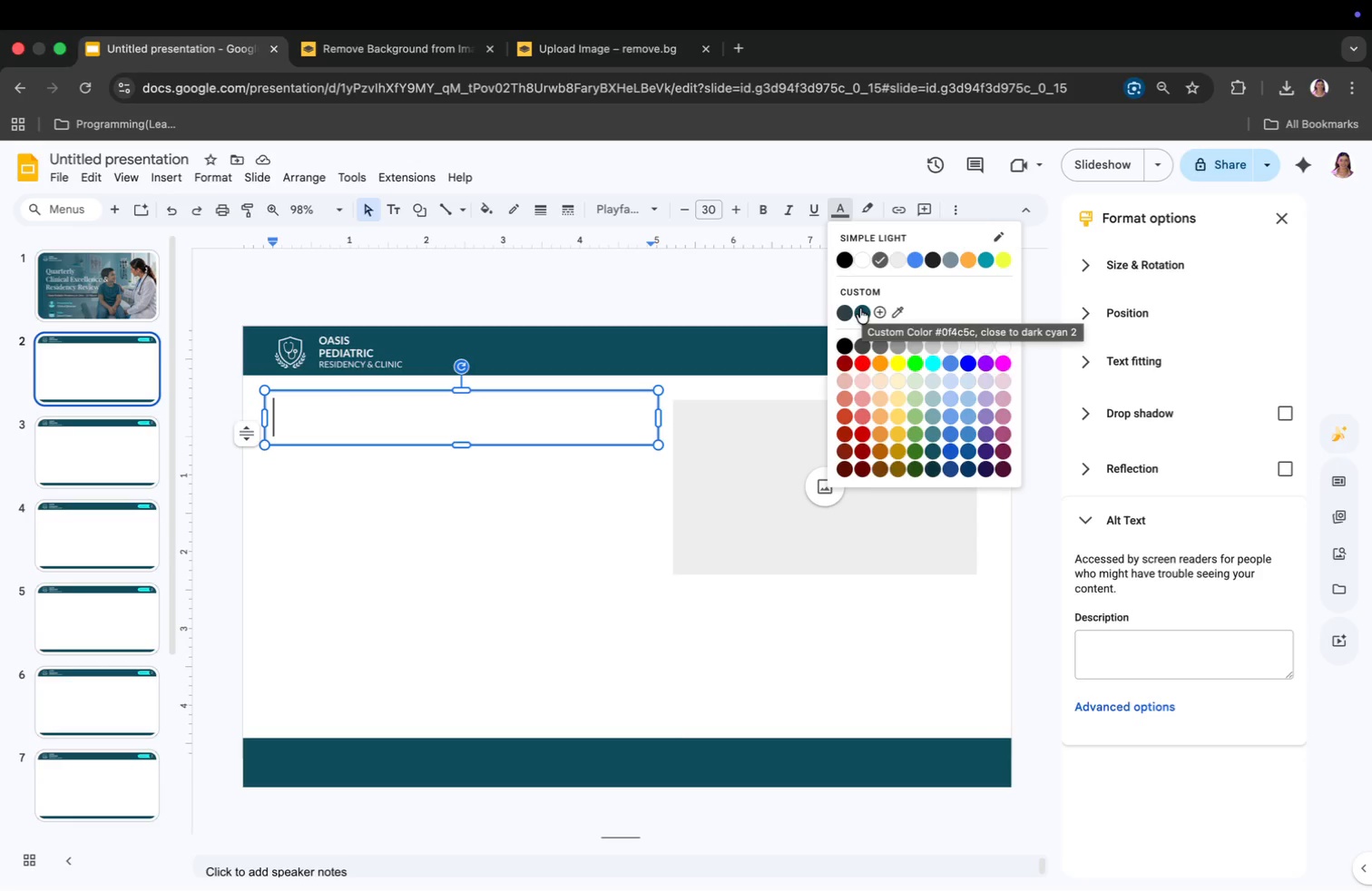 
left_click([847, 308])
 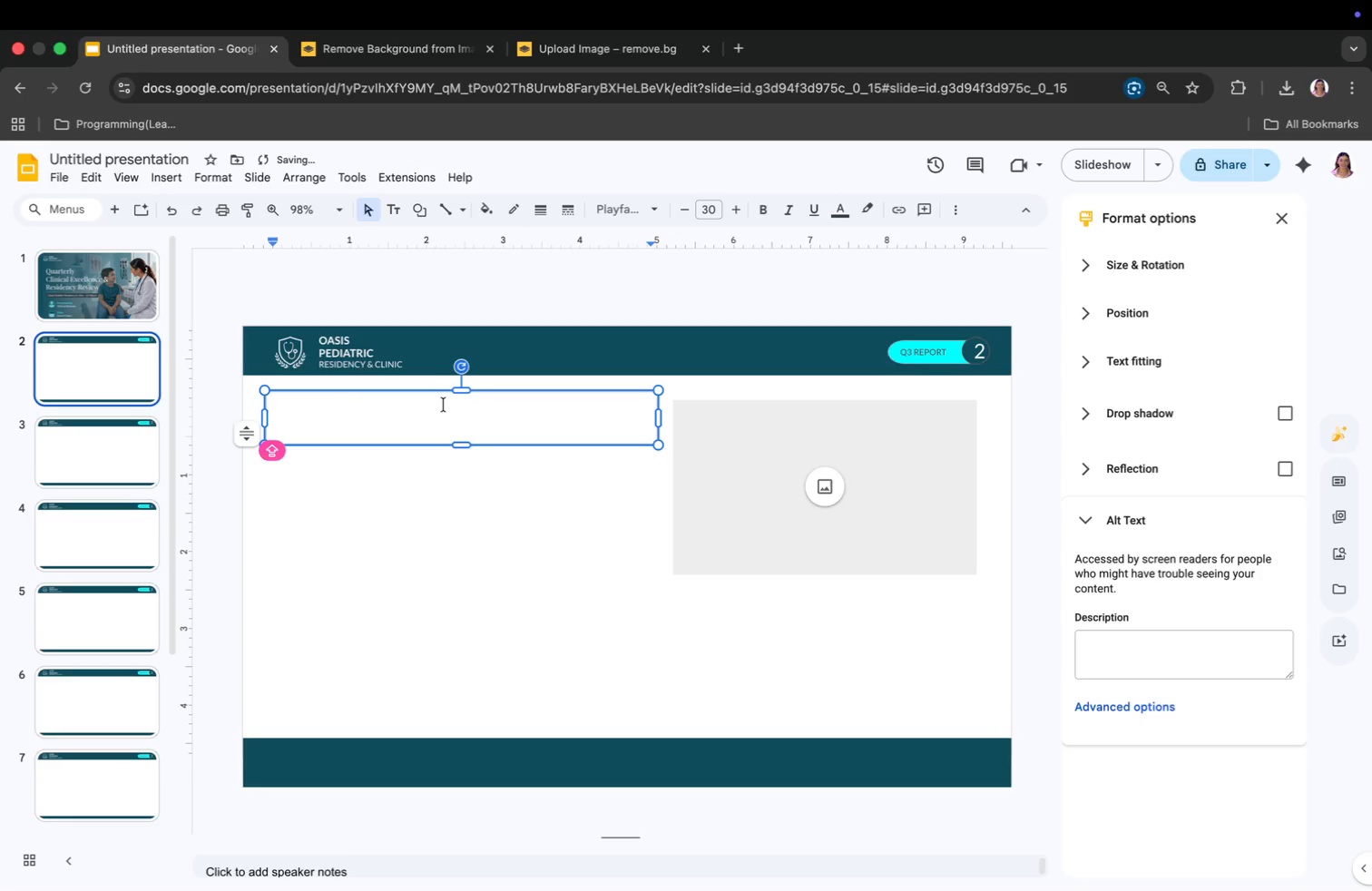 
left_click([420, 406])
 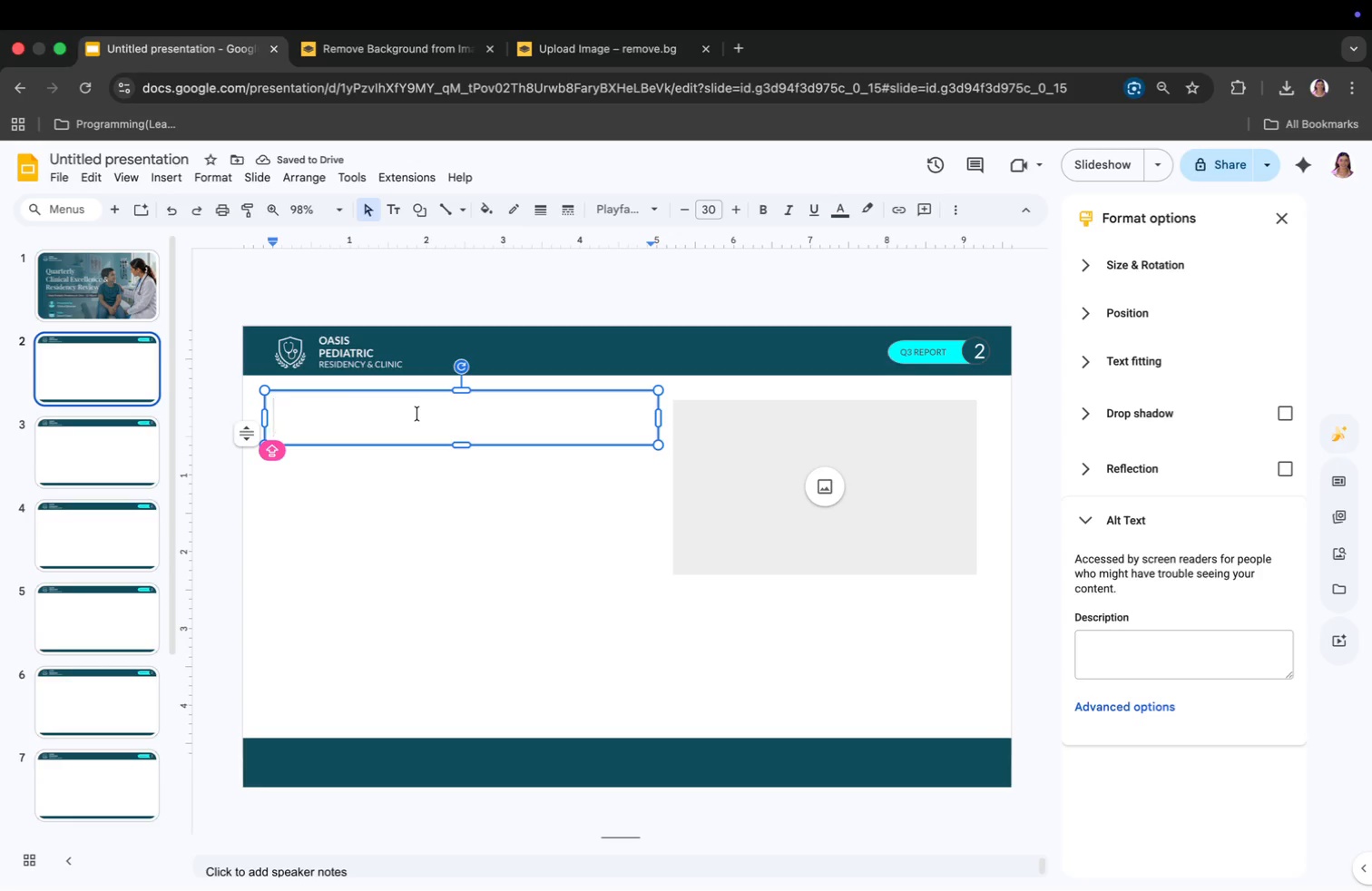 
type(a)
key(Backspace)
type(Advancing Clinical)
 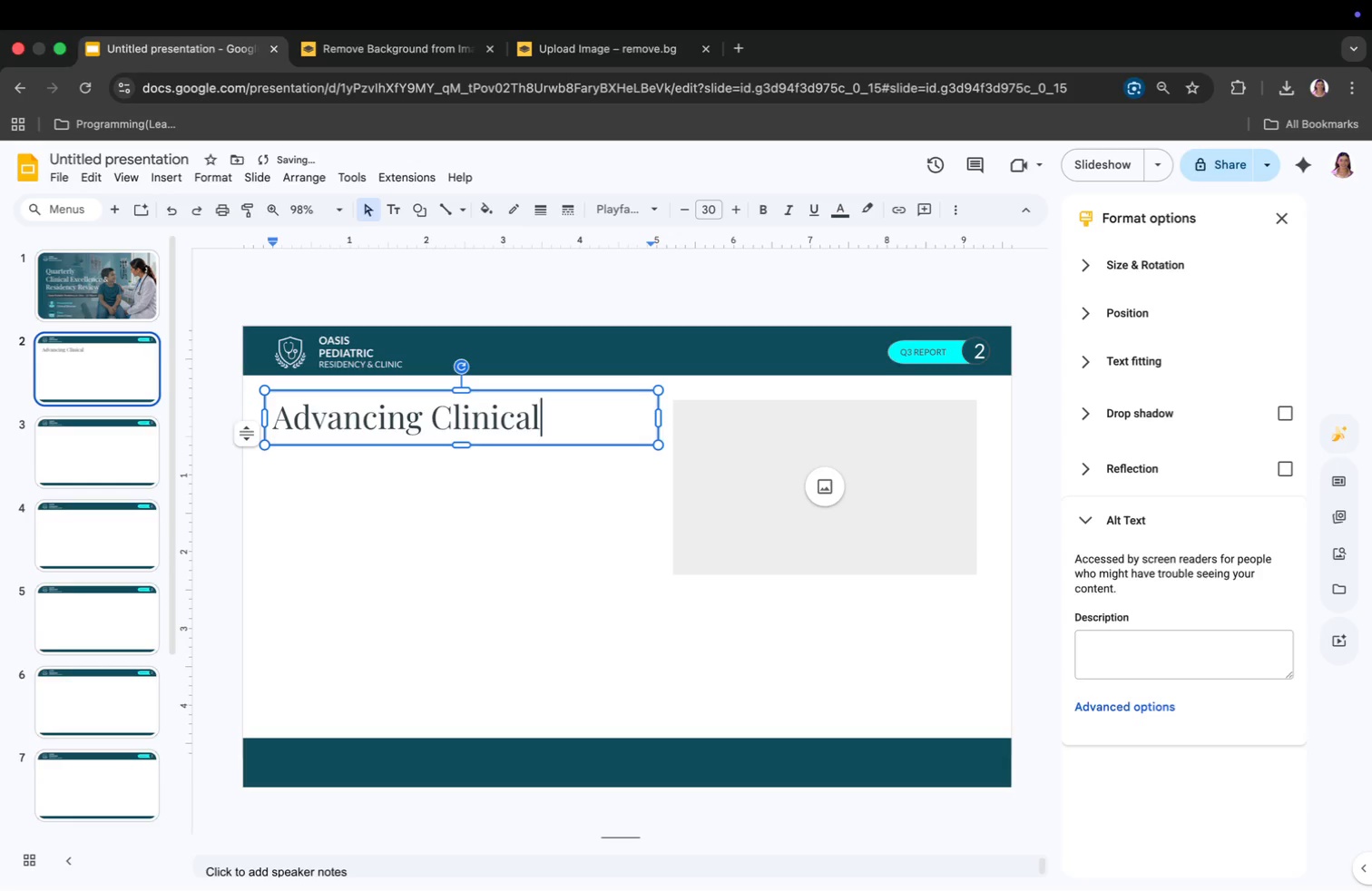 
key(Enter)
 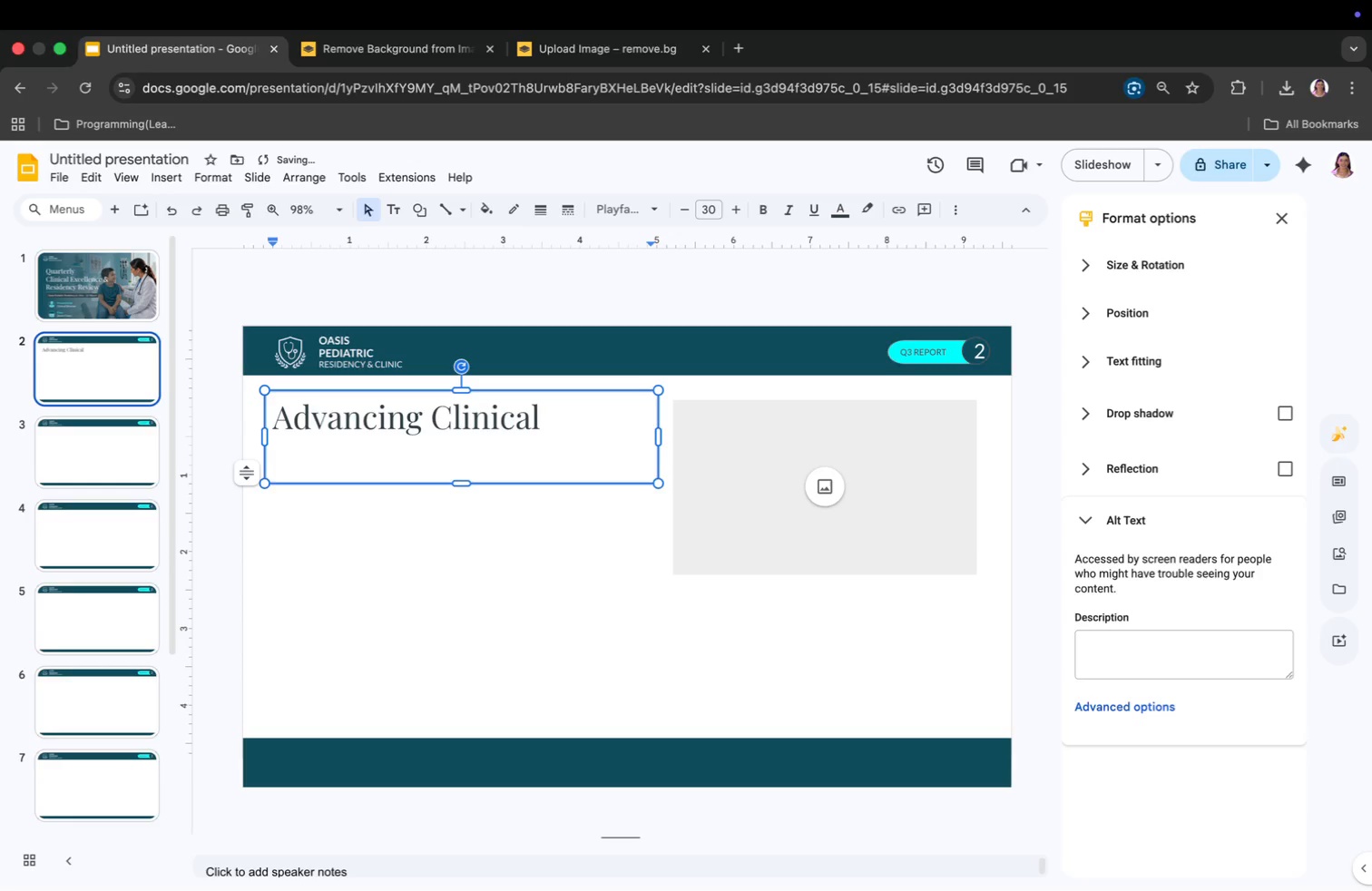 
type(Ede)
key(Backspace)
type(ucation 7 Patient Care)
 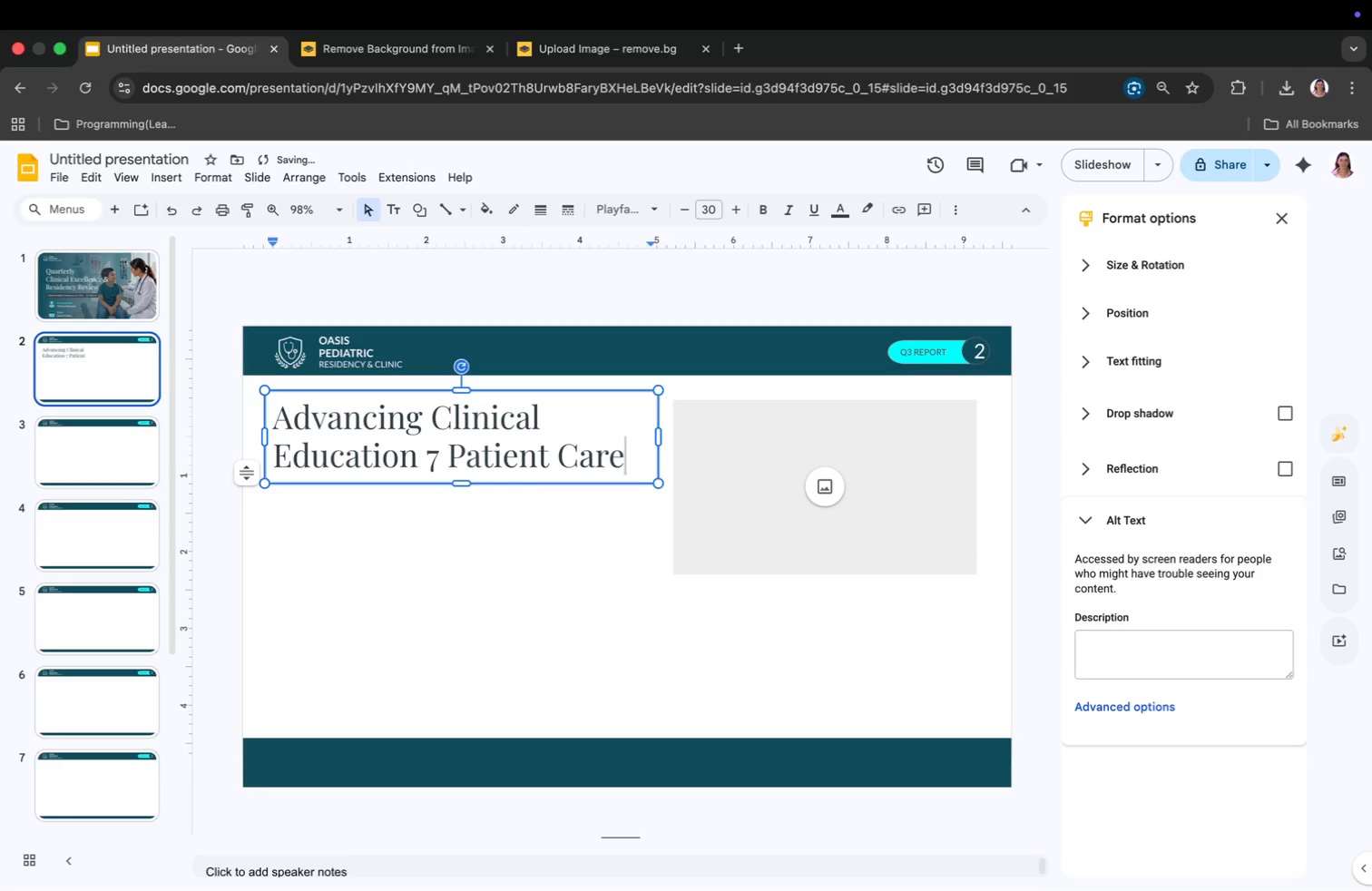 
left_click([336, 513])
 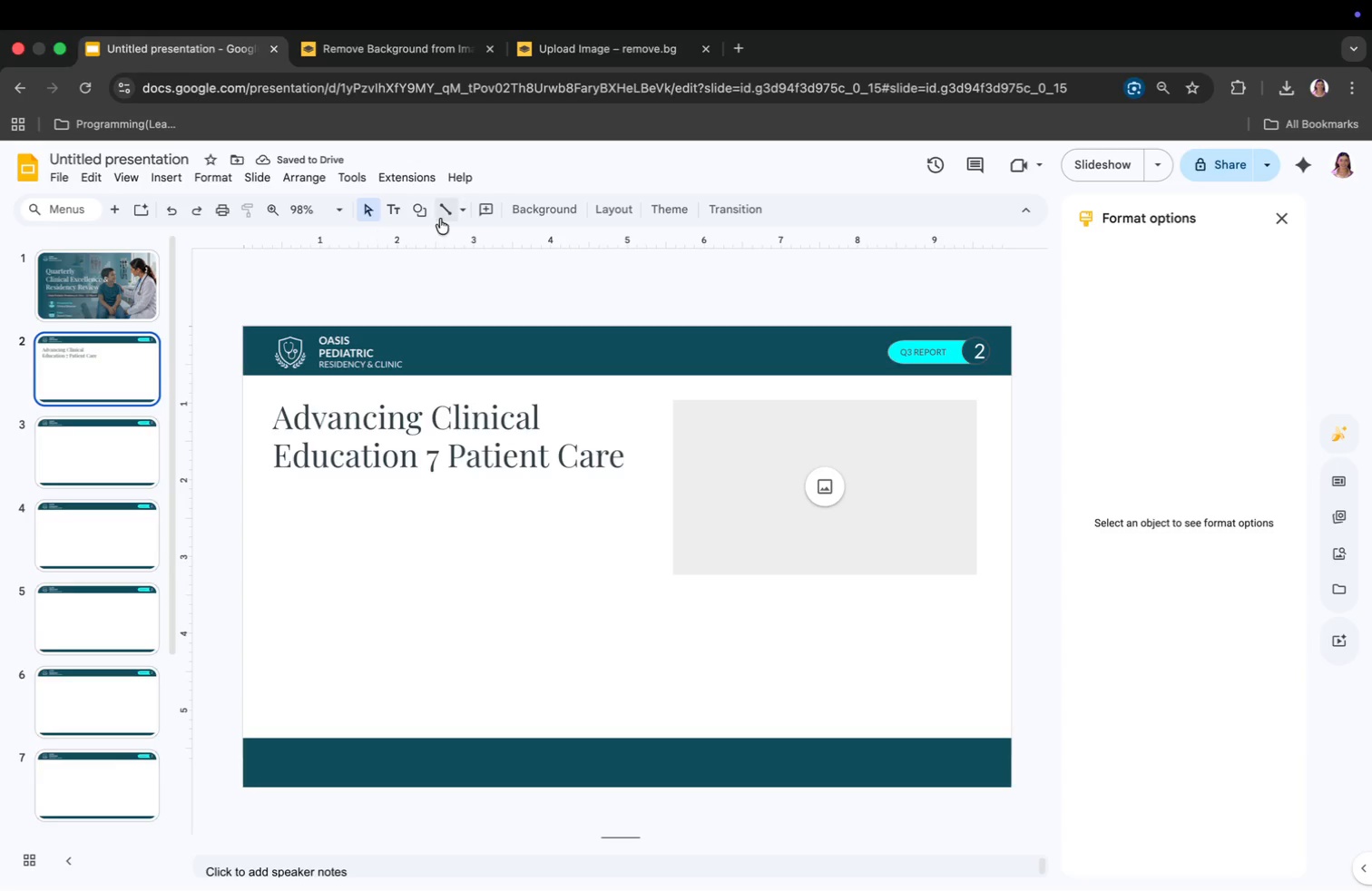 
left_click([445, 211])
 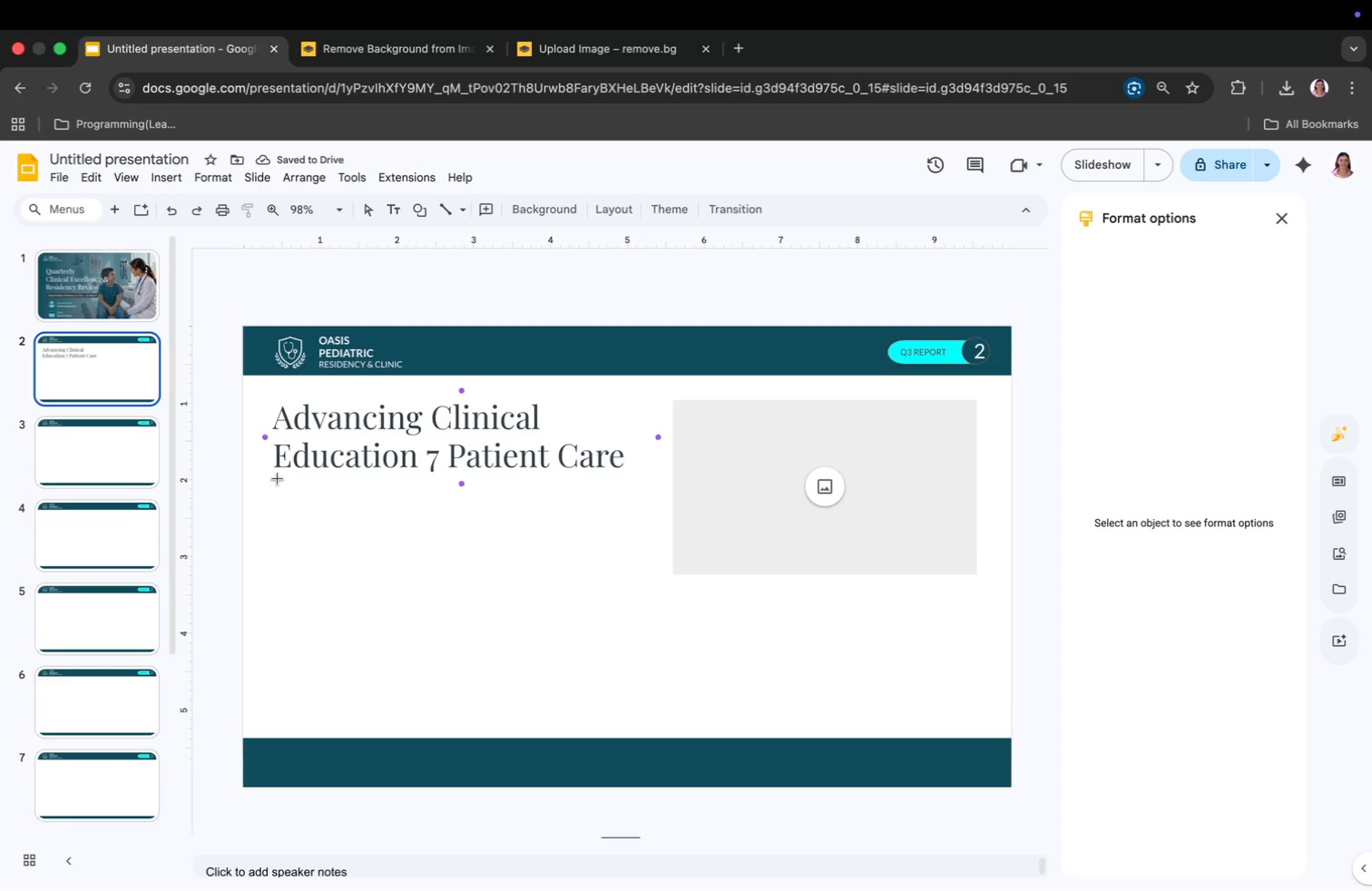 
left_click([277, 478])
 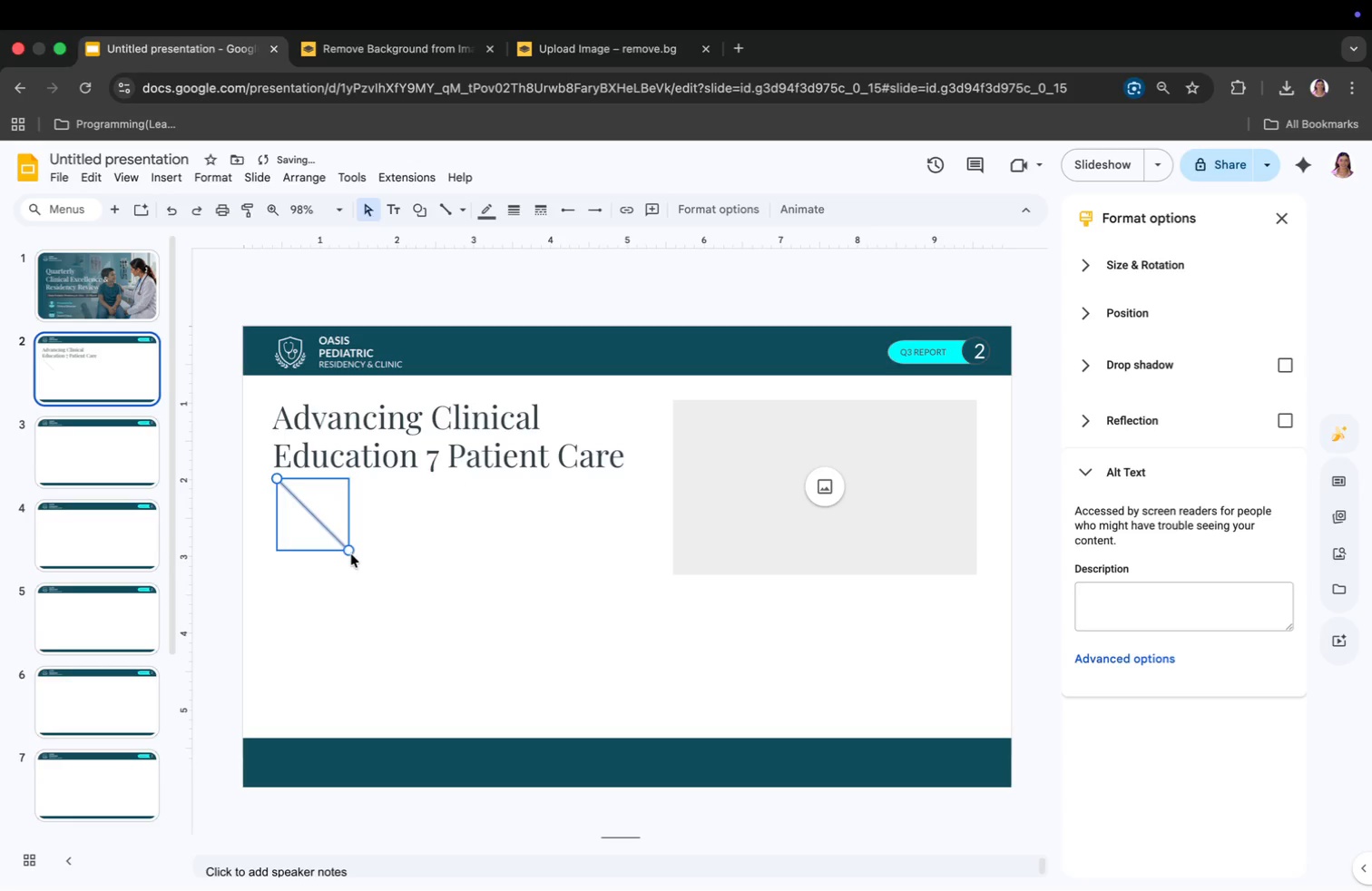 
left_click_drag(start_coordinate=[348, 553], to_coordinate=[348, 479])
 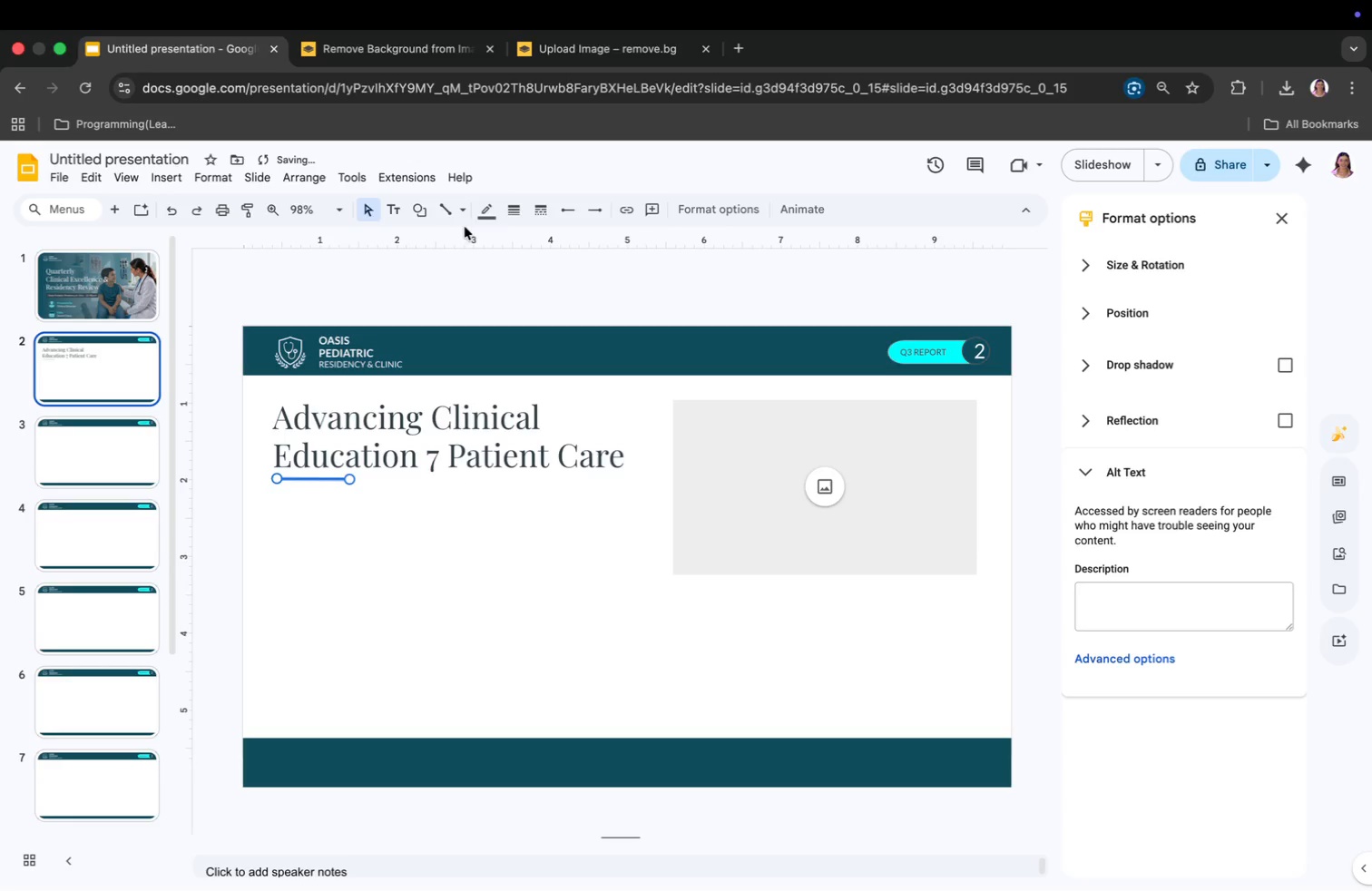 
left_click([486, 199])
 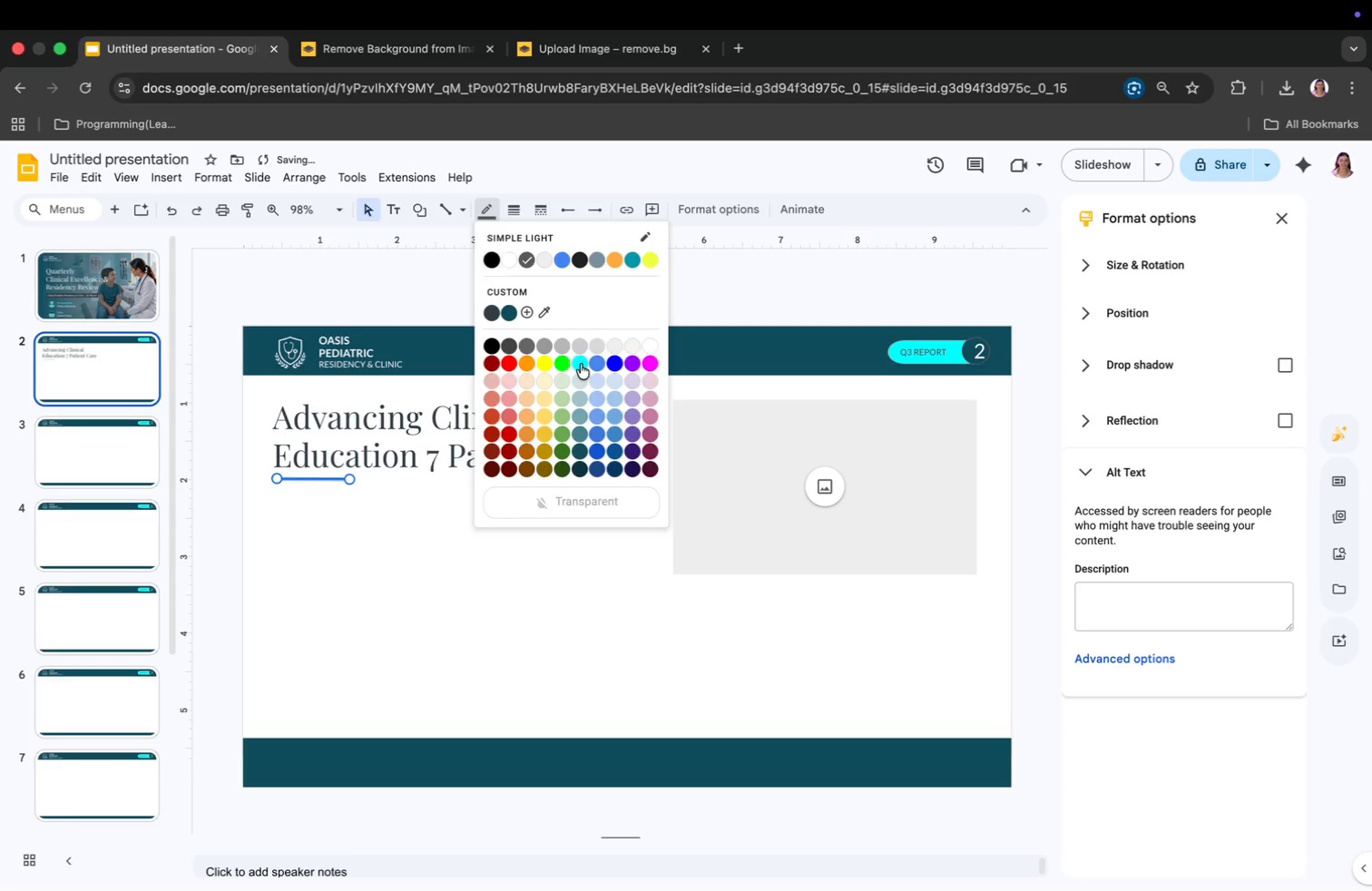 
double_click([377, 529])
 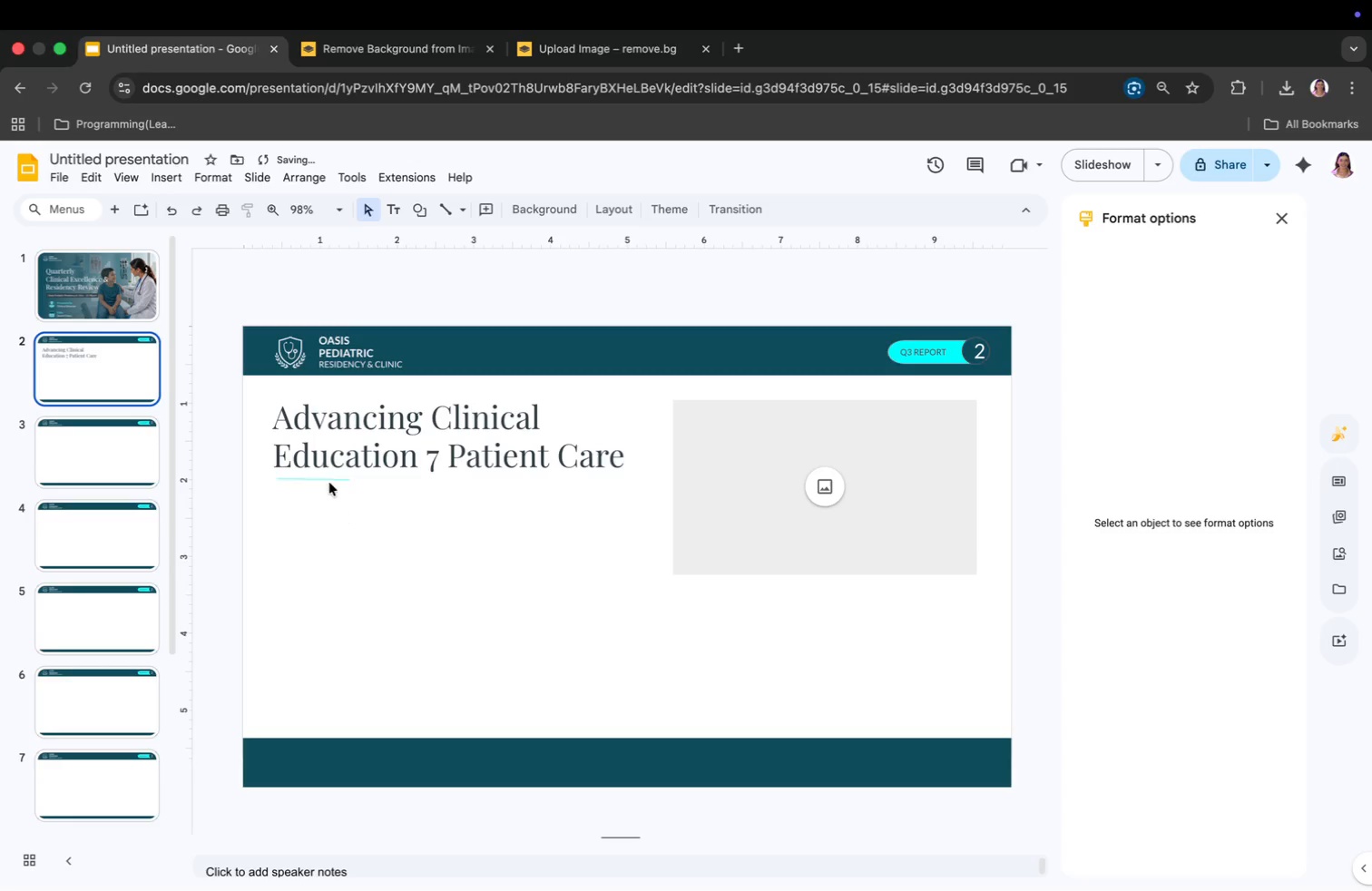 
left_click([327, 478])
 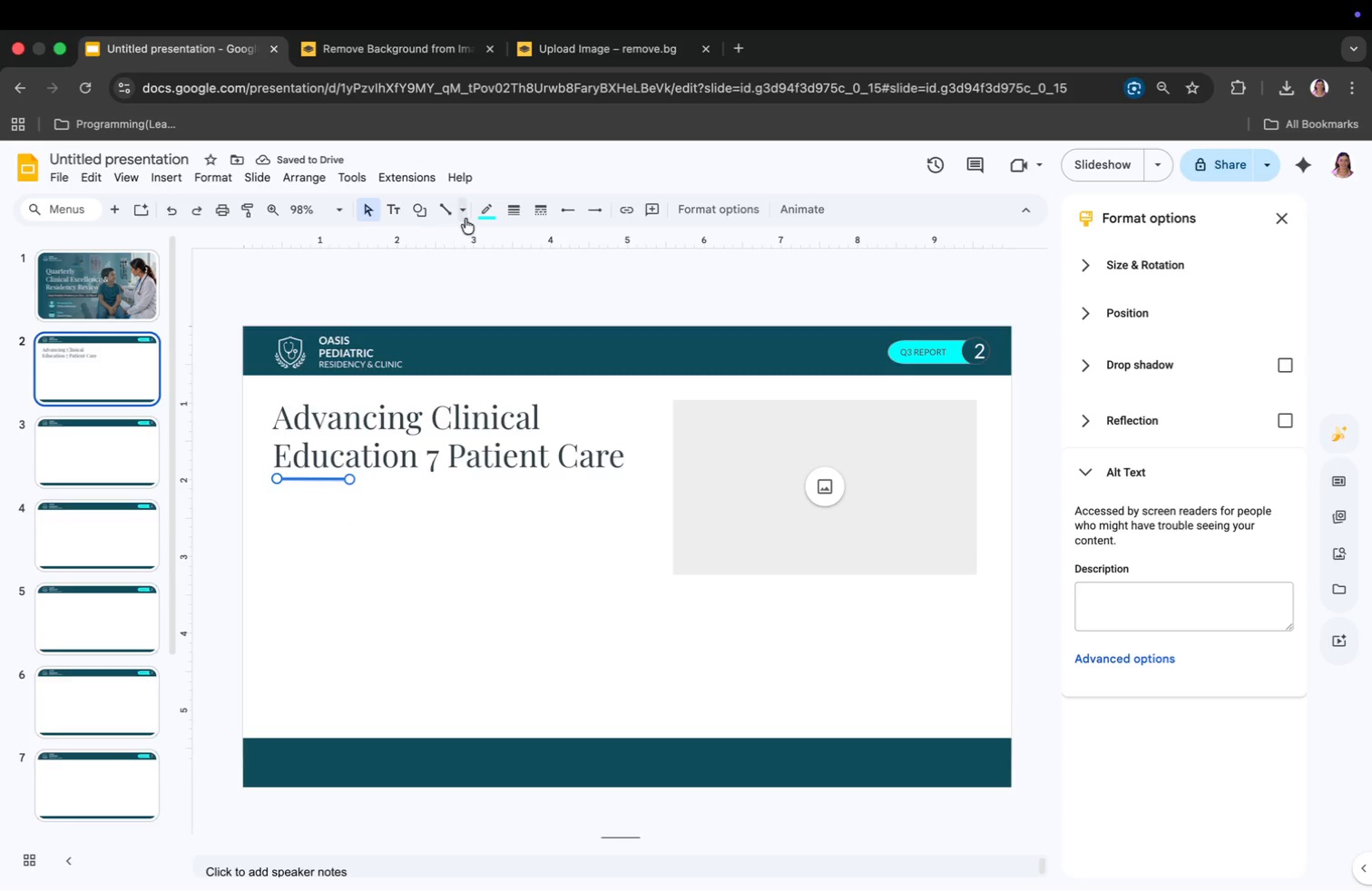 
left_click([493, 209])
 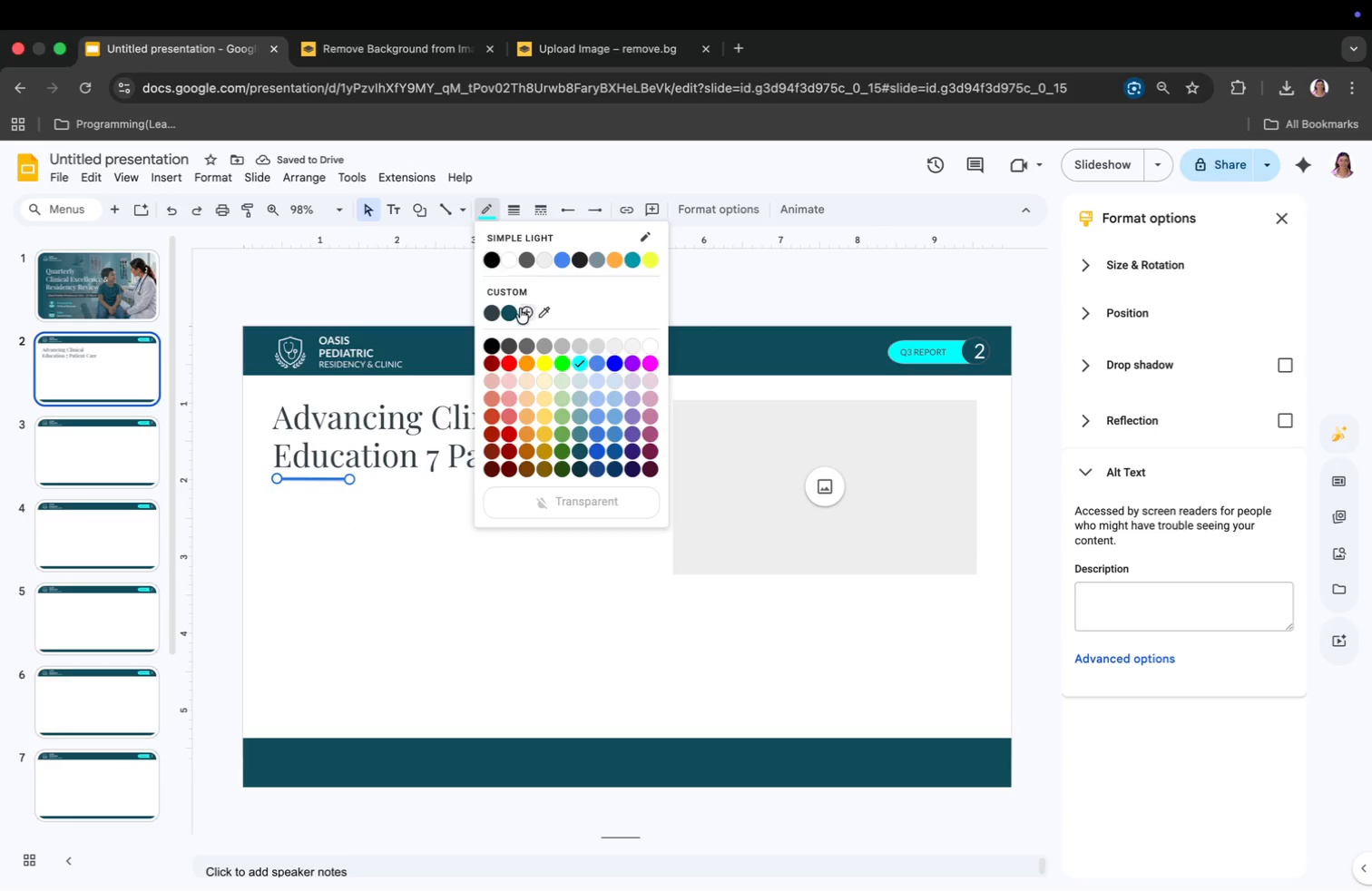 
left_click([513, 311])
 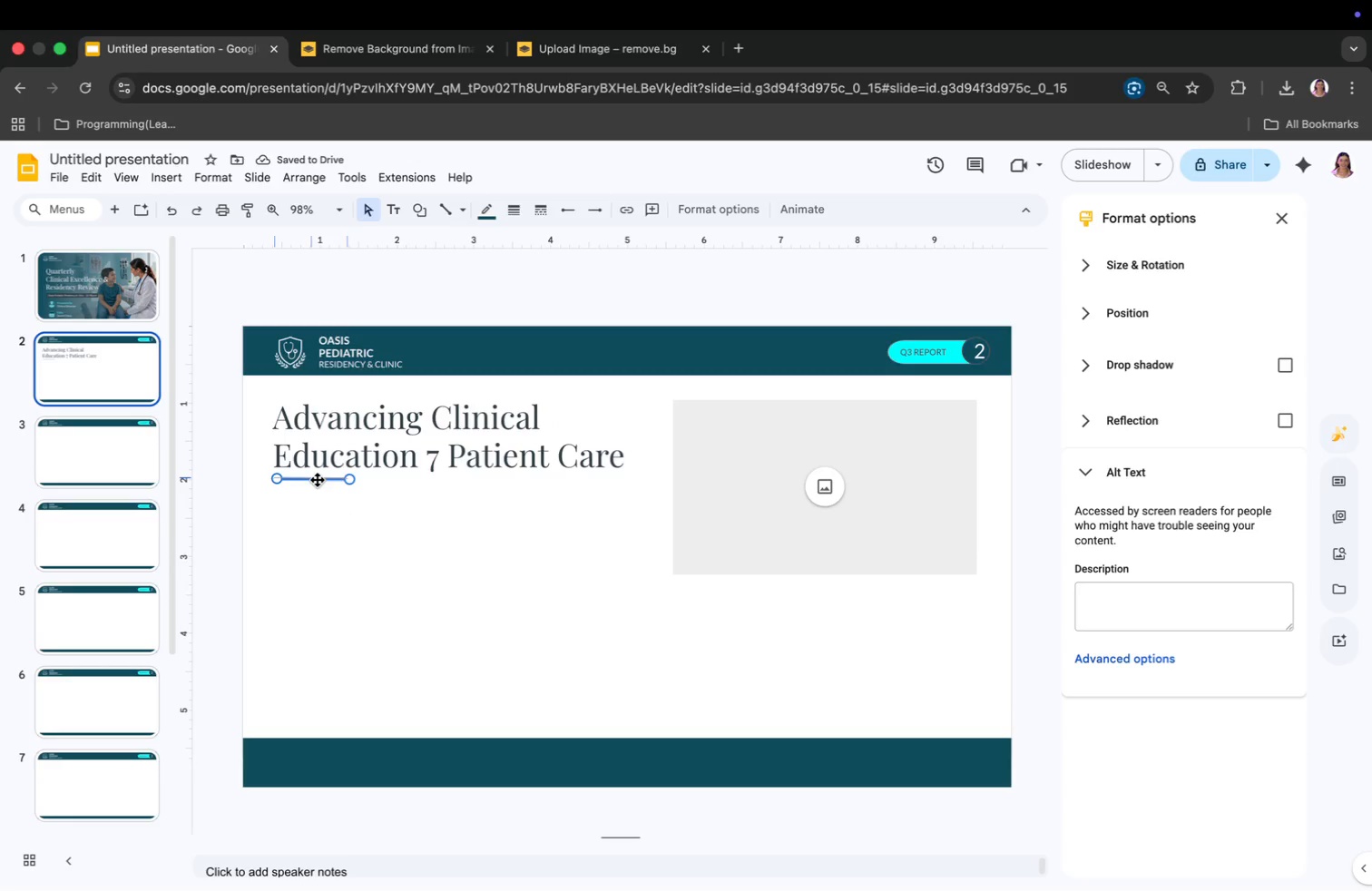 
left_click([343, 516])
 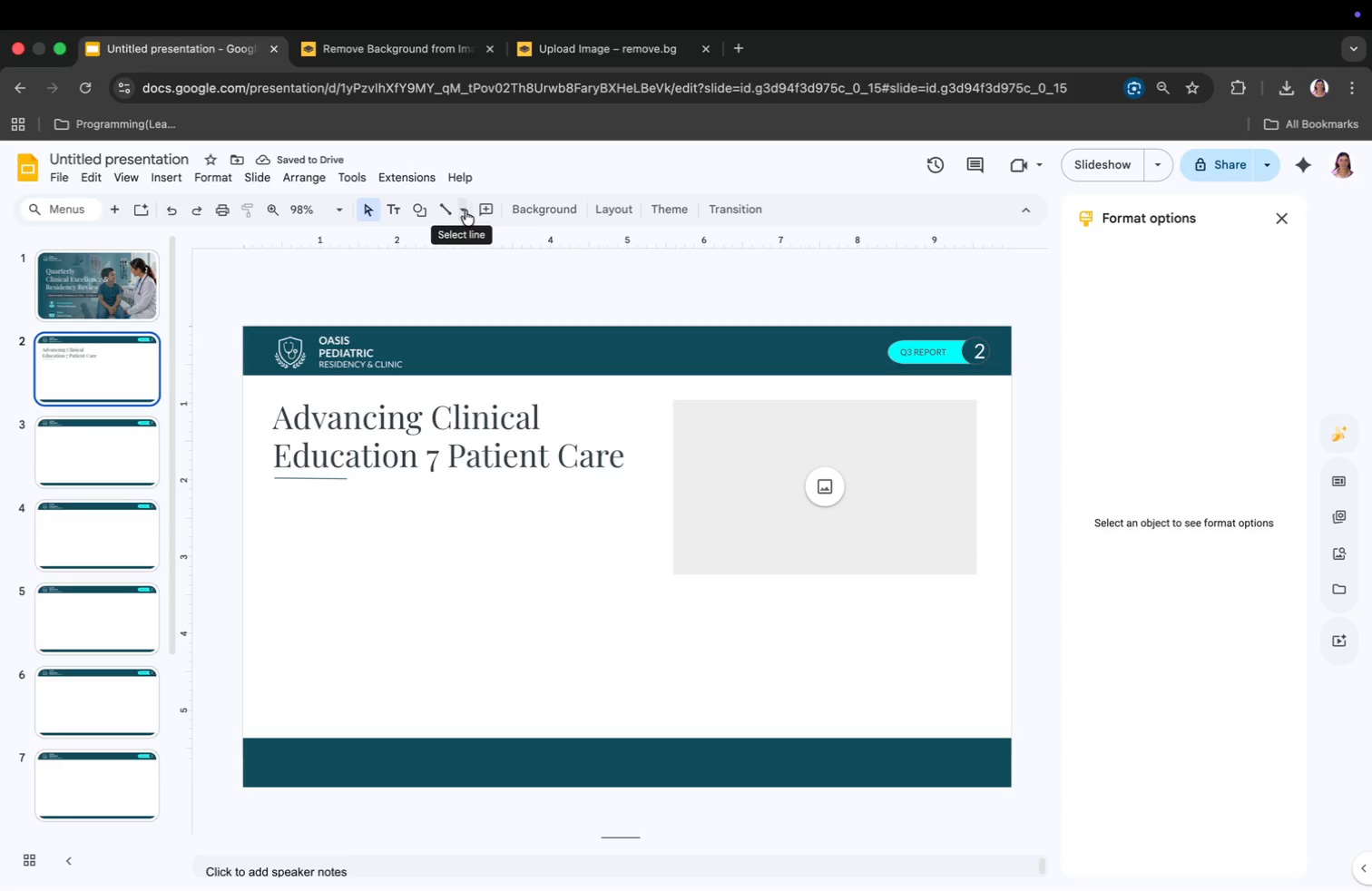 
wait(5.74)
 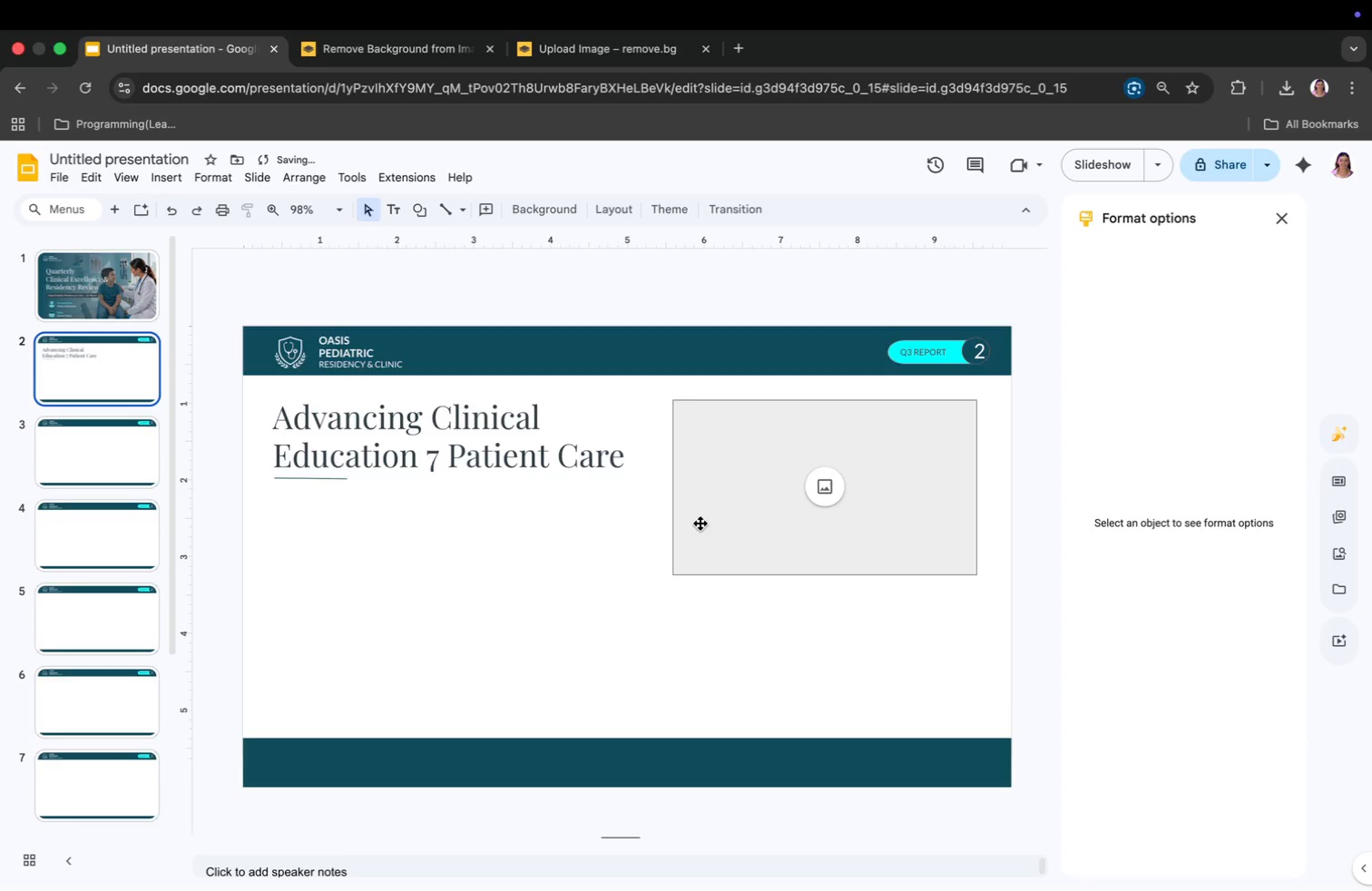 
left_click([335, 475])
 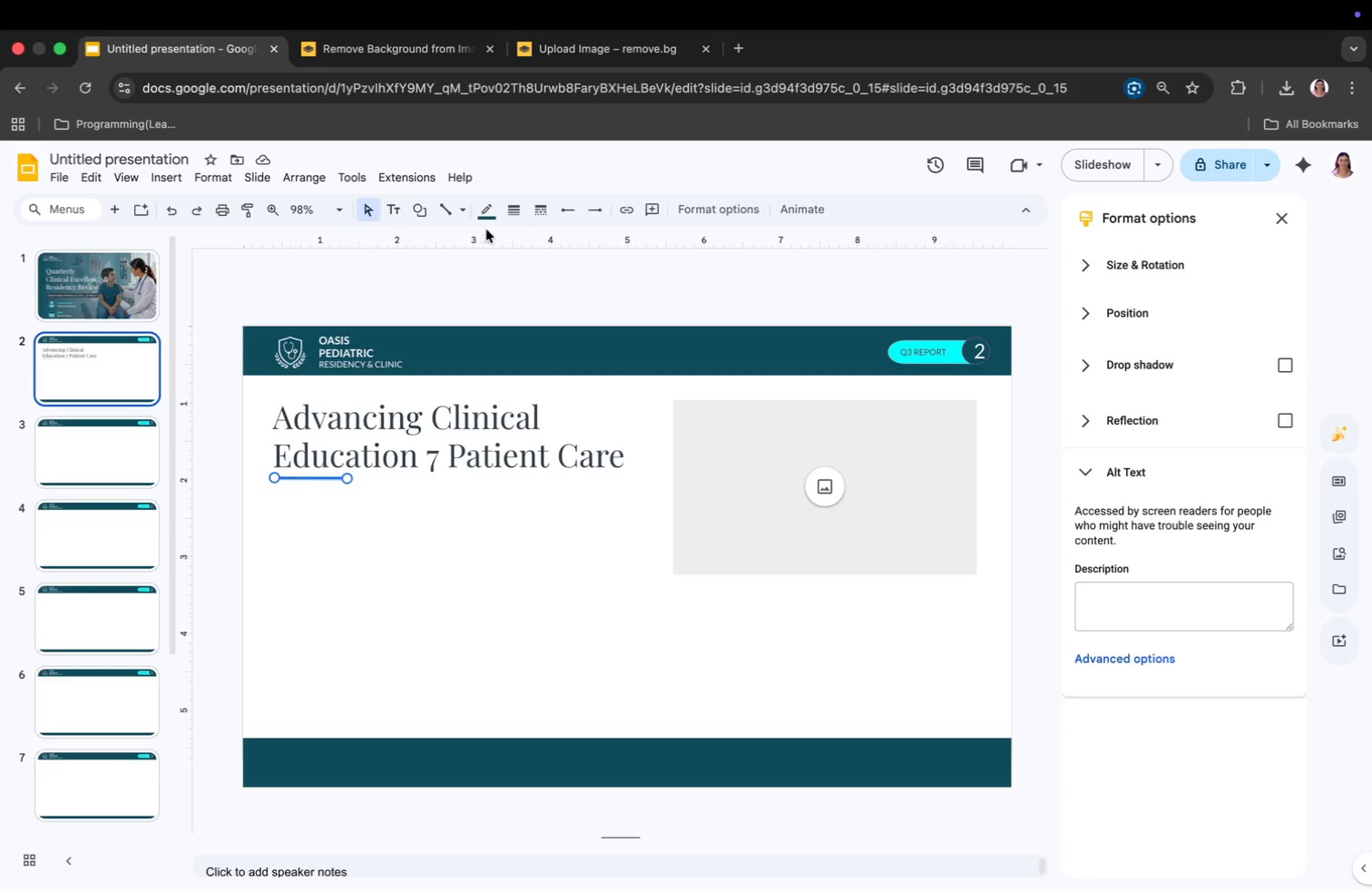 
left_click([491, 208])
 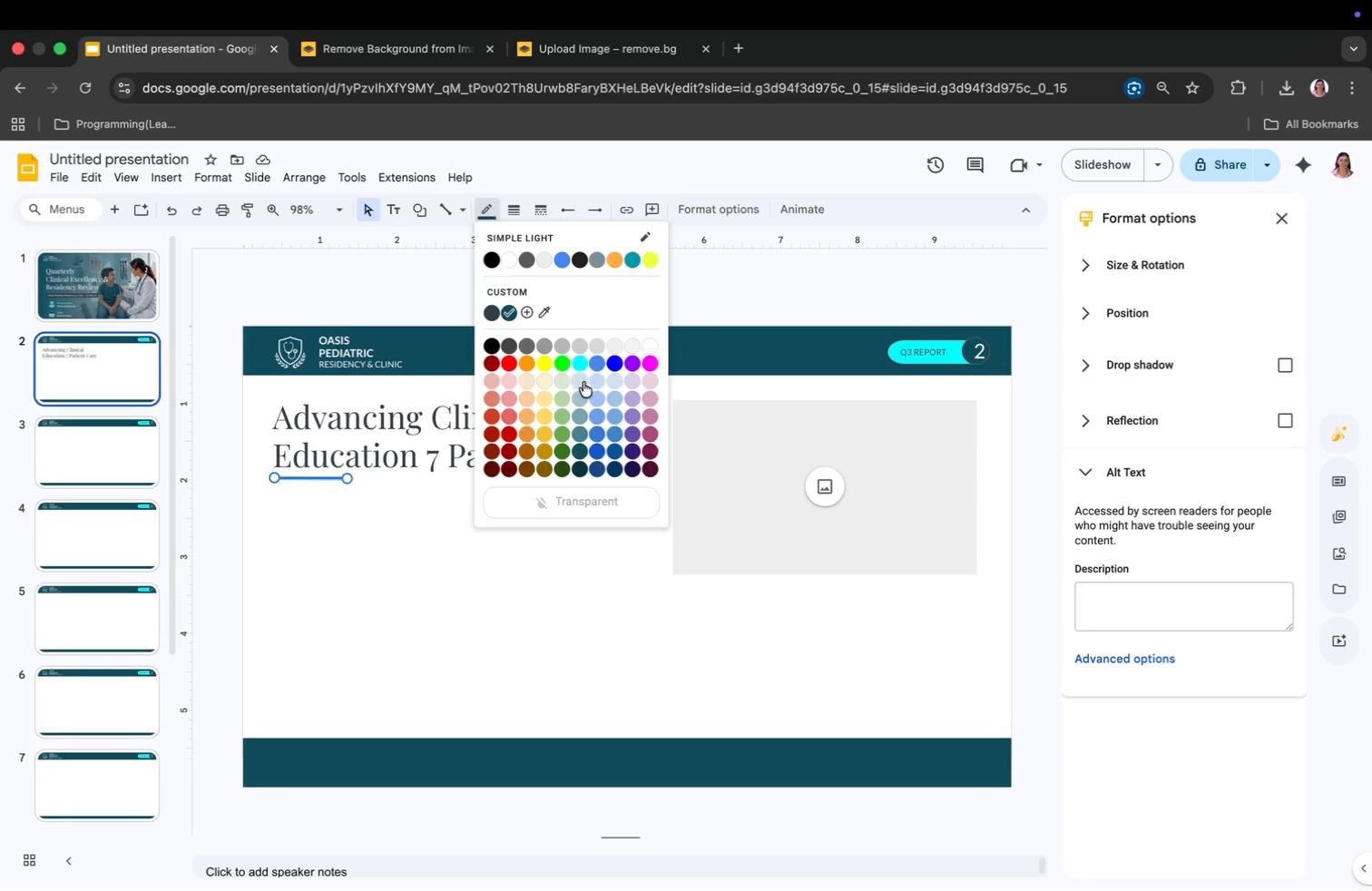 
left_click([581, 382])
 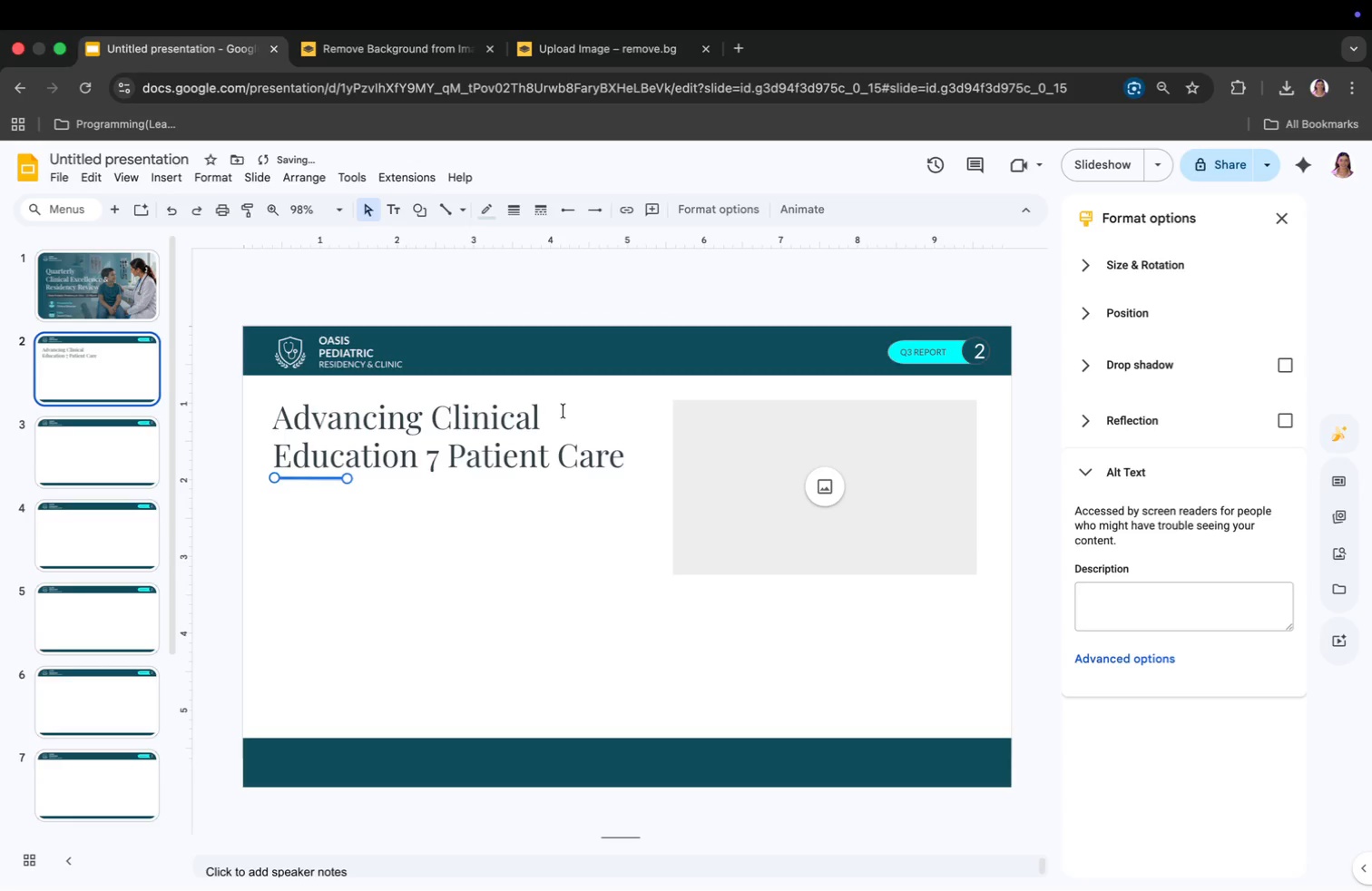 
left_click([486, 552])
 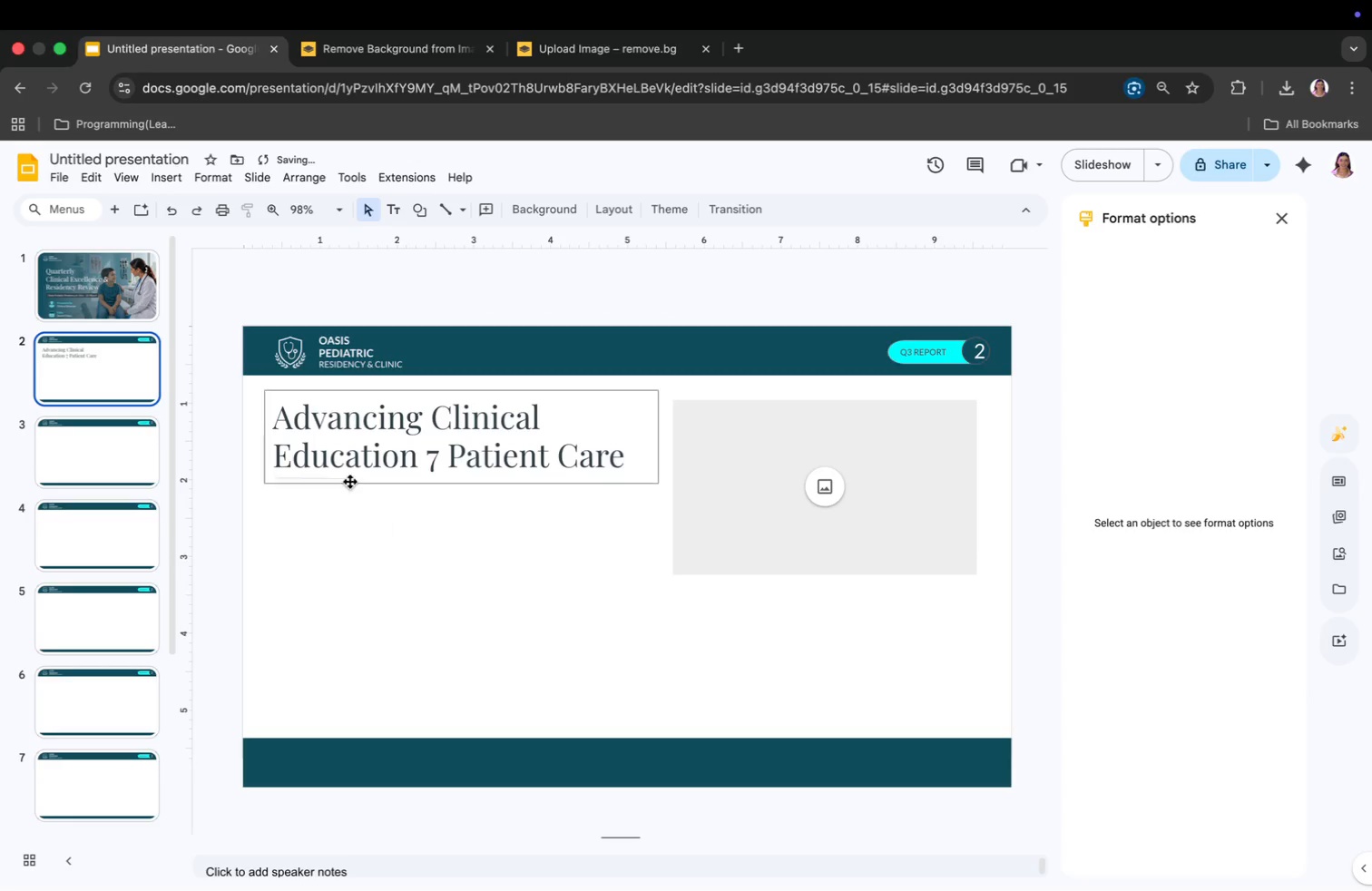 
left_click([343, 479])
 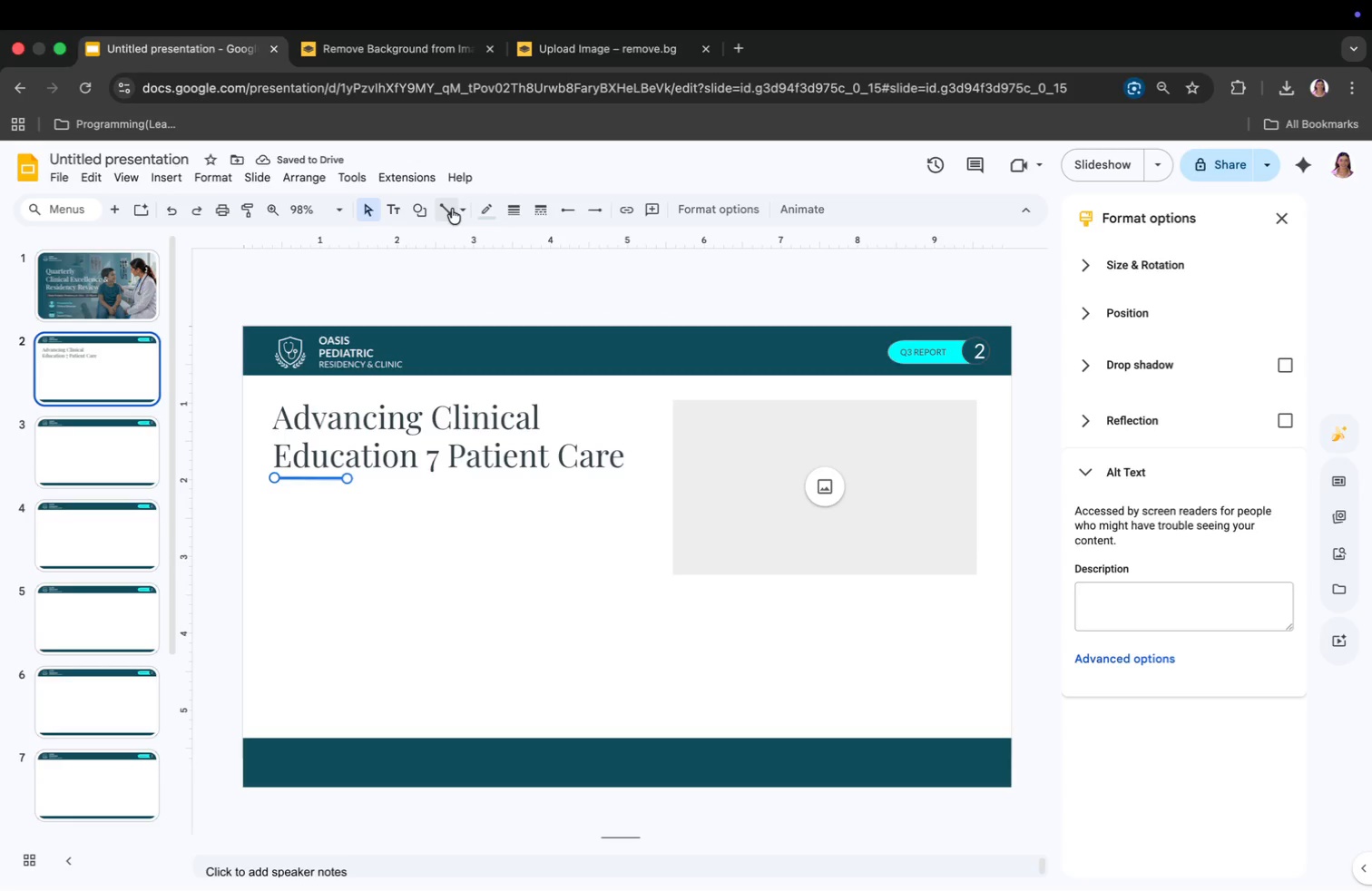 
left_click([475, 211])
 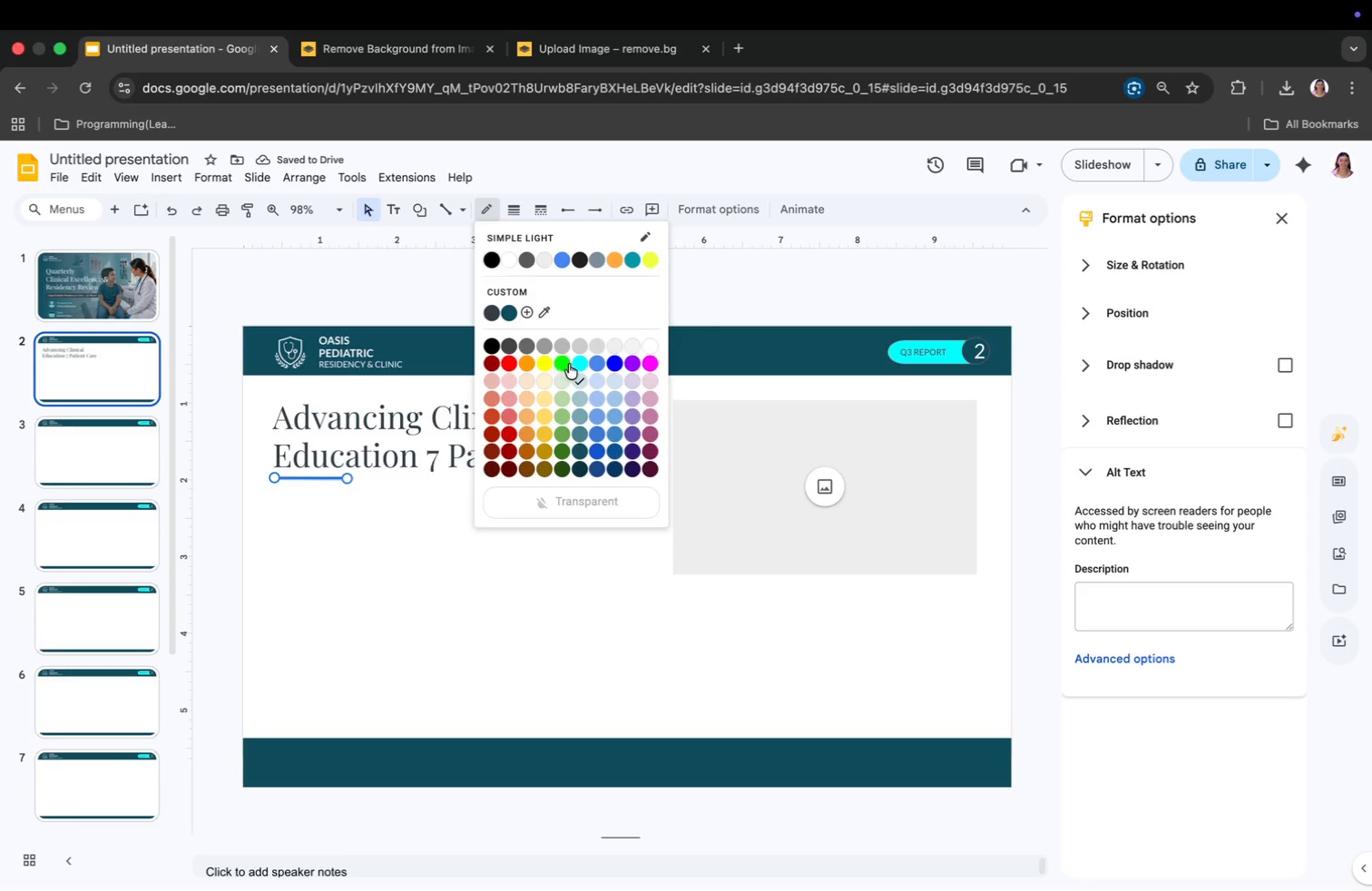 
left_click([576, 364])
 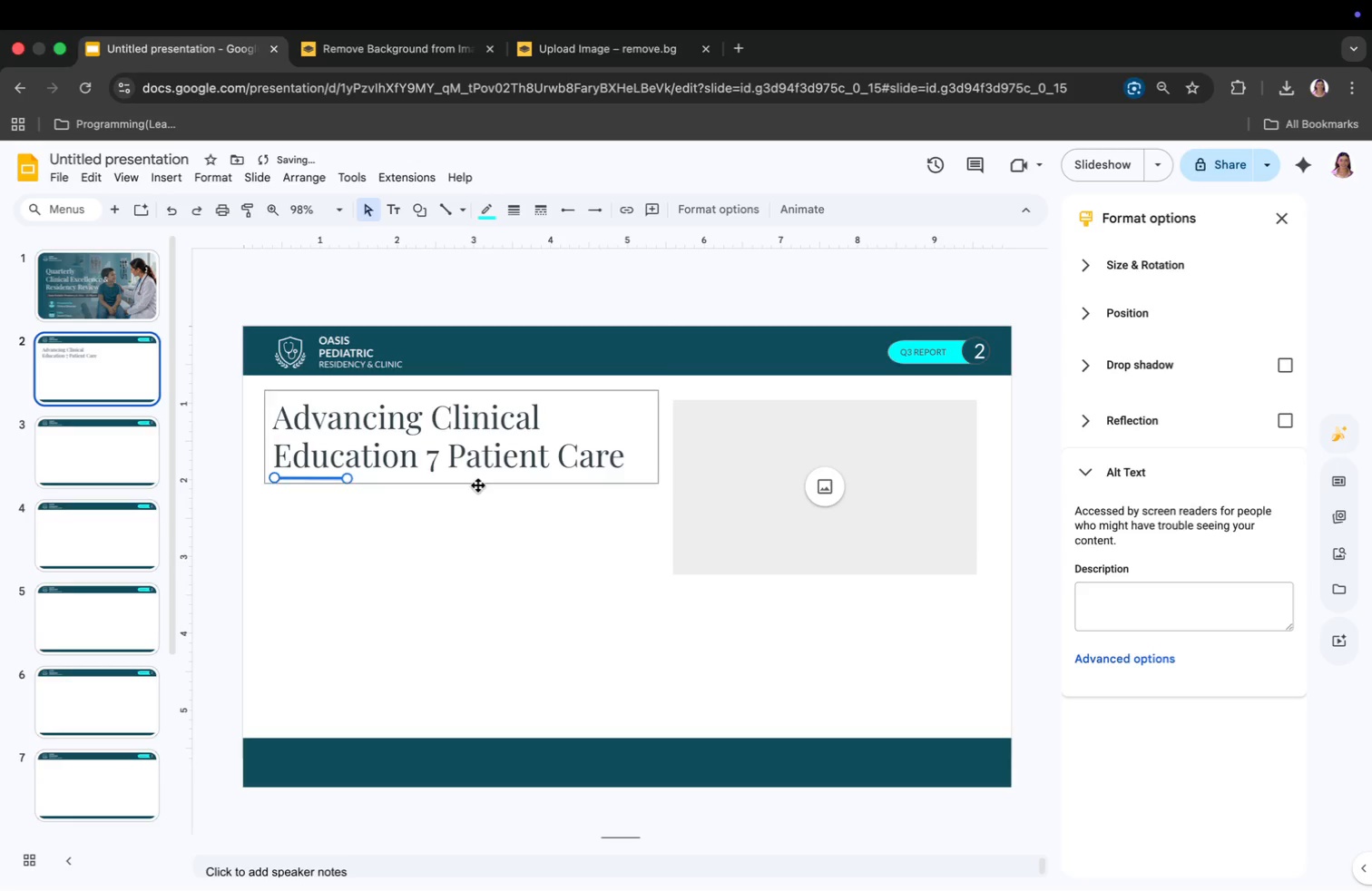 
left_click([435, 512])
 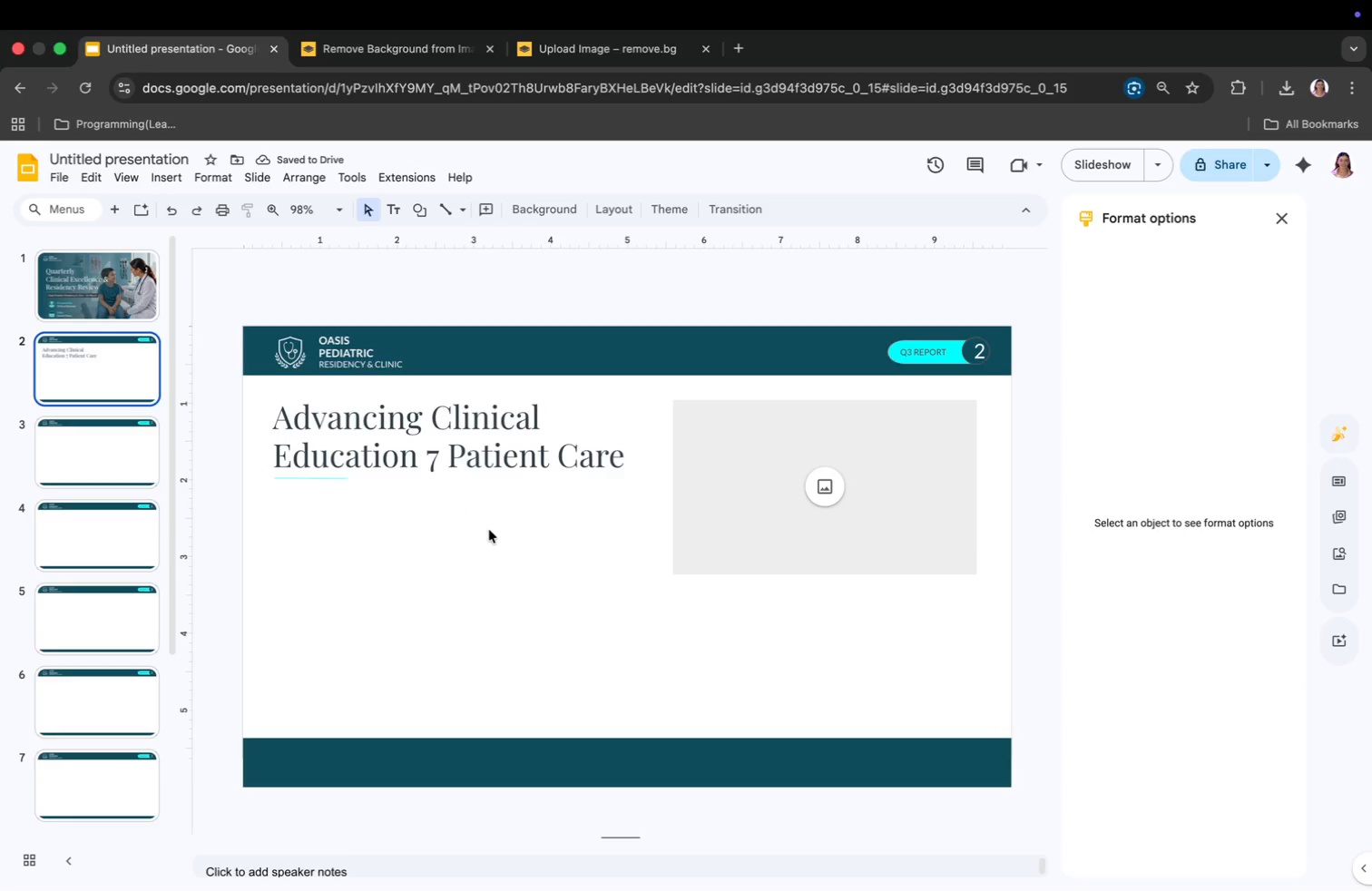 
wait(8.54)
 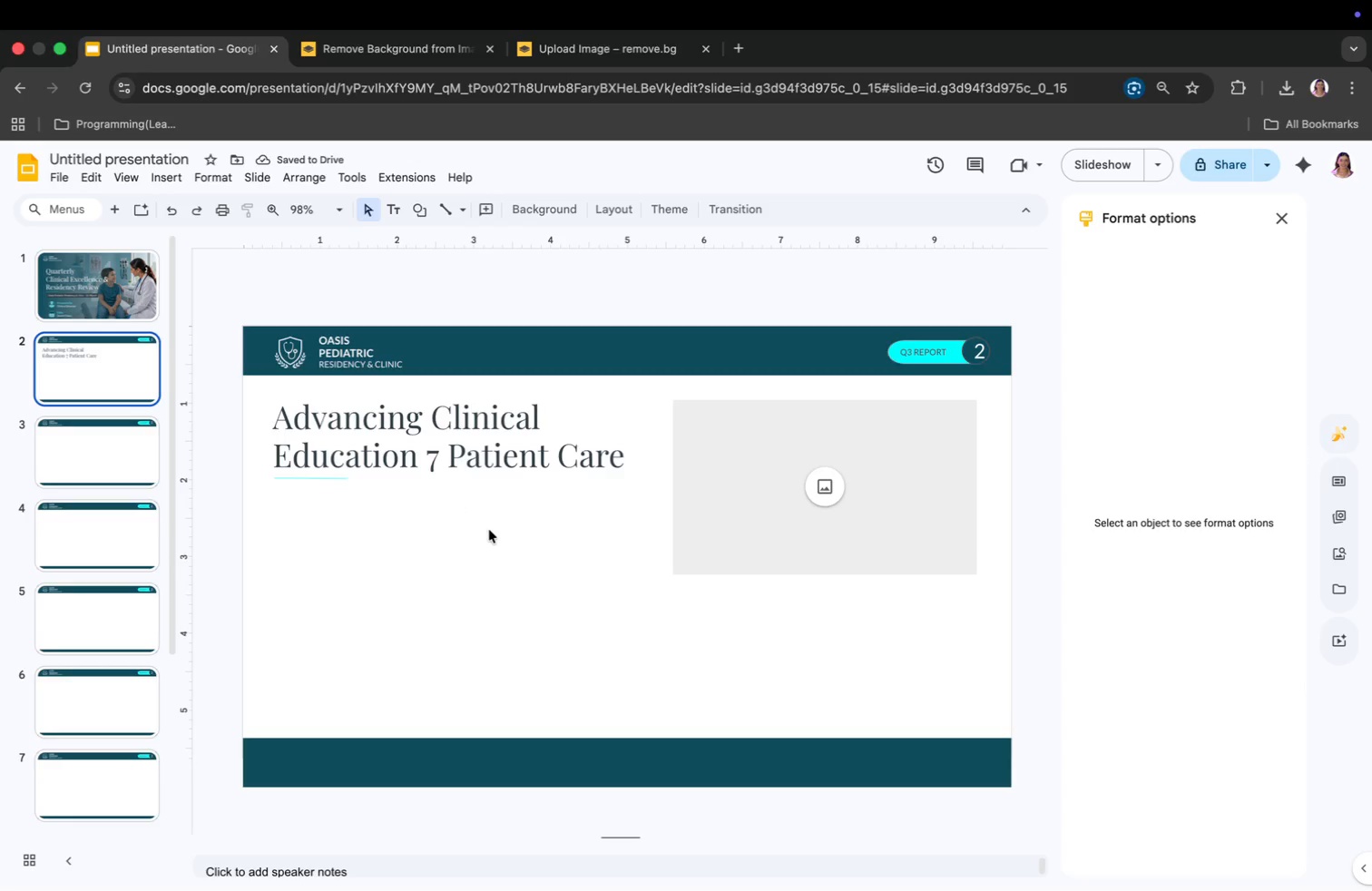 
left_click([177, 177])
 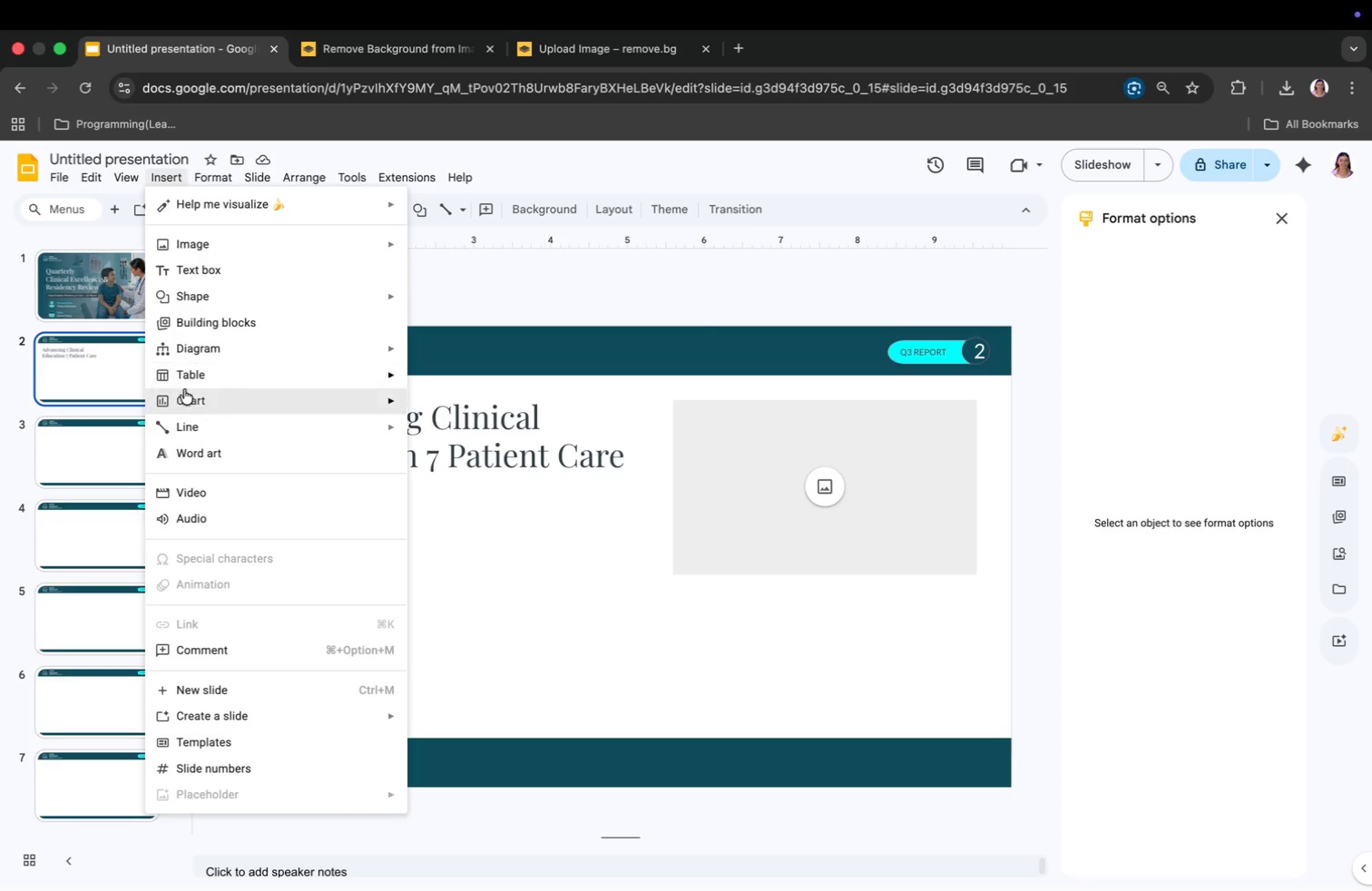 
left_click([189, 375])
 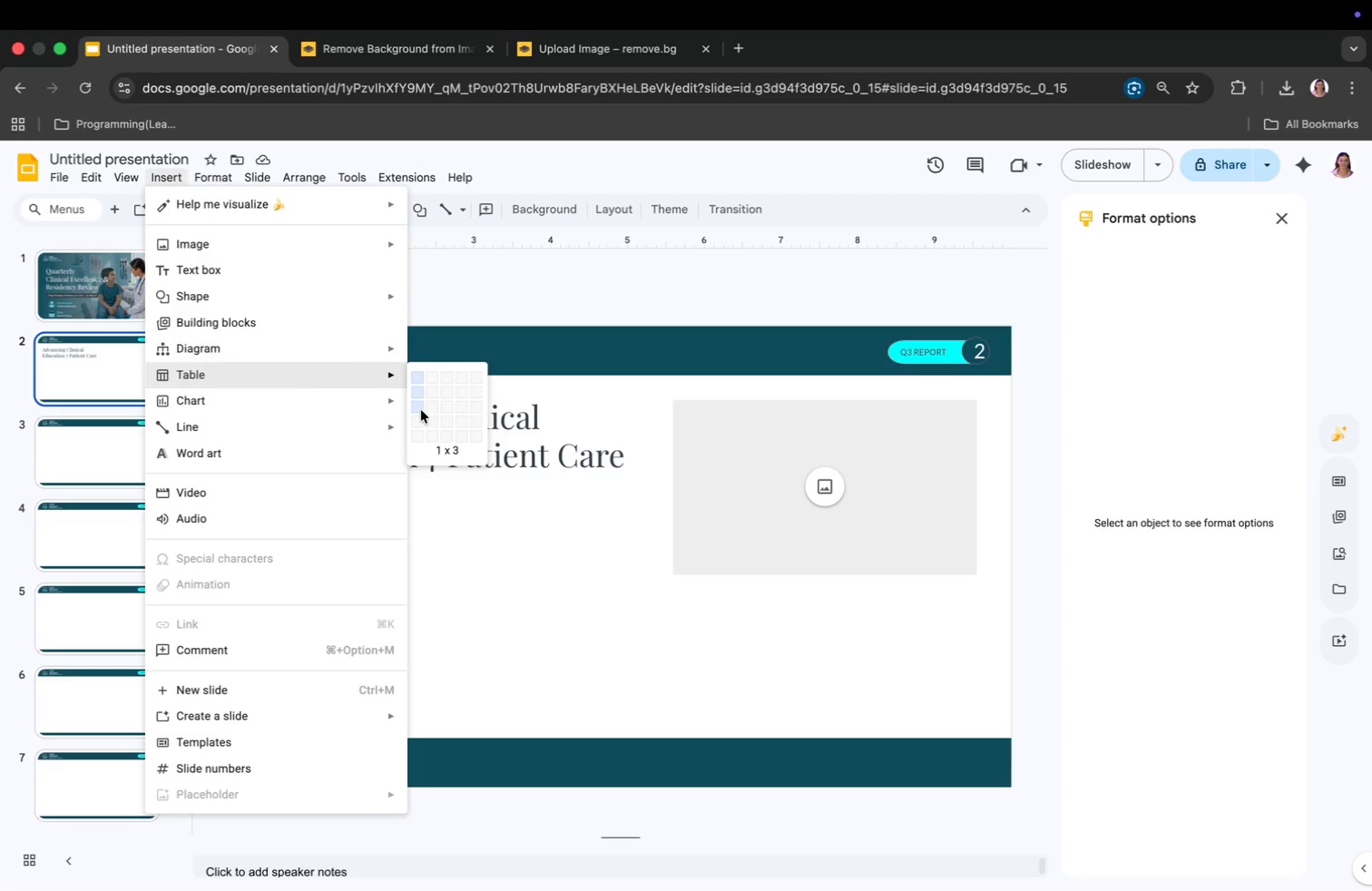 
left_click([421, 410])
 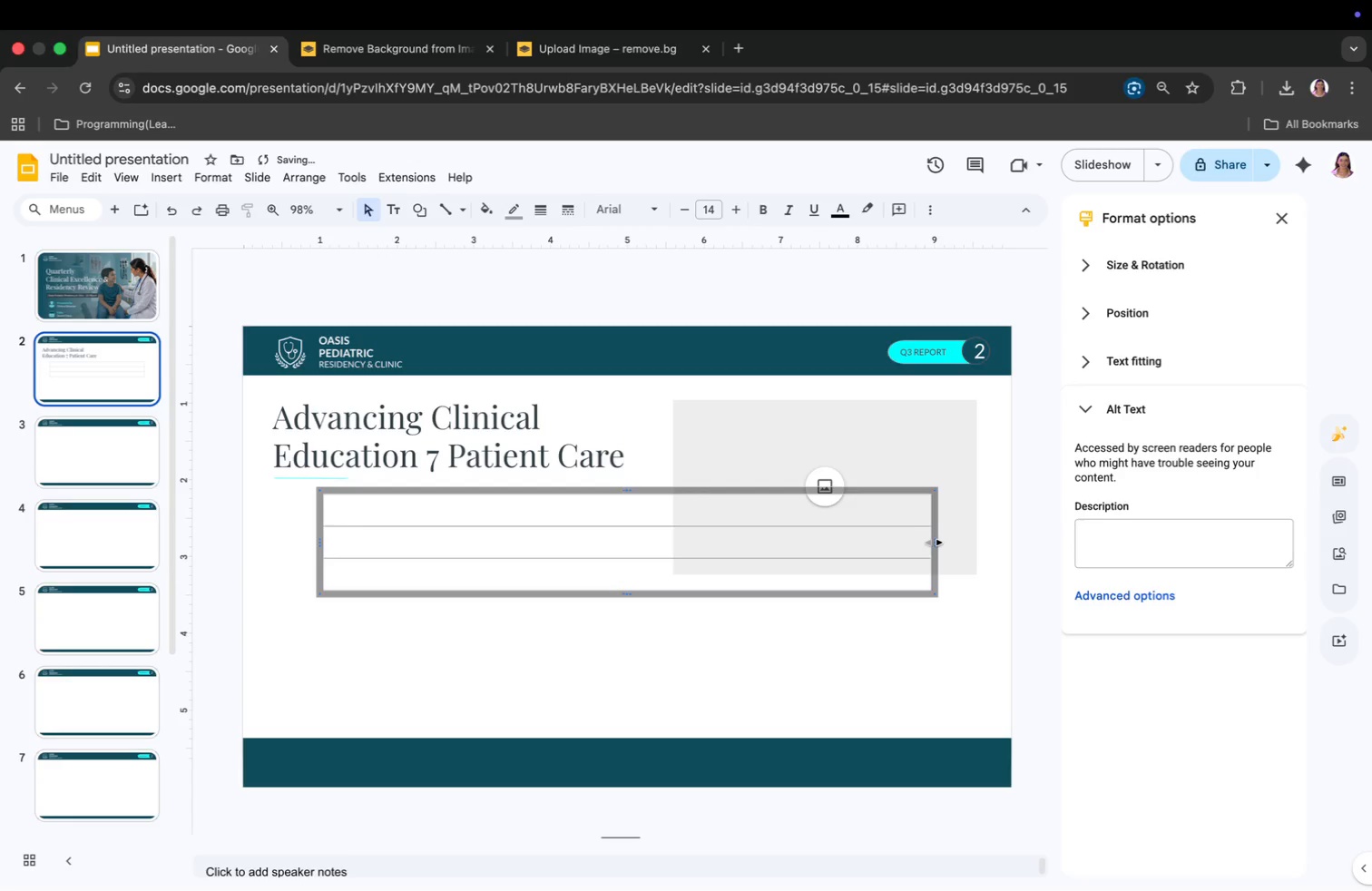 
left_click_drag(start_coordinate=[936, 543], to_coordinate=[657, 564])
 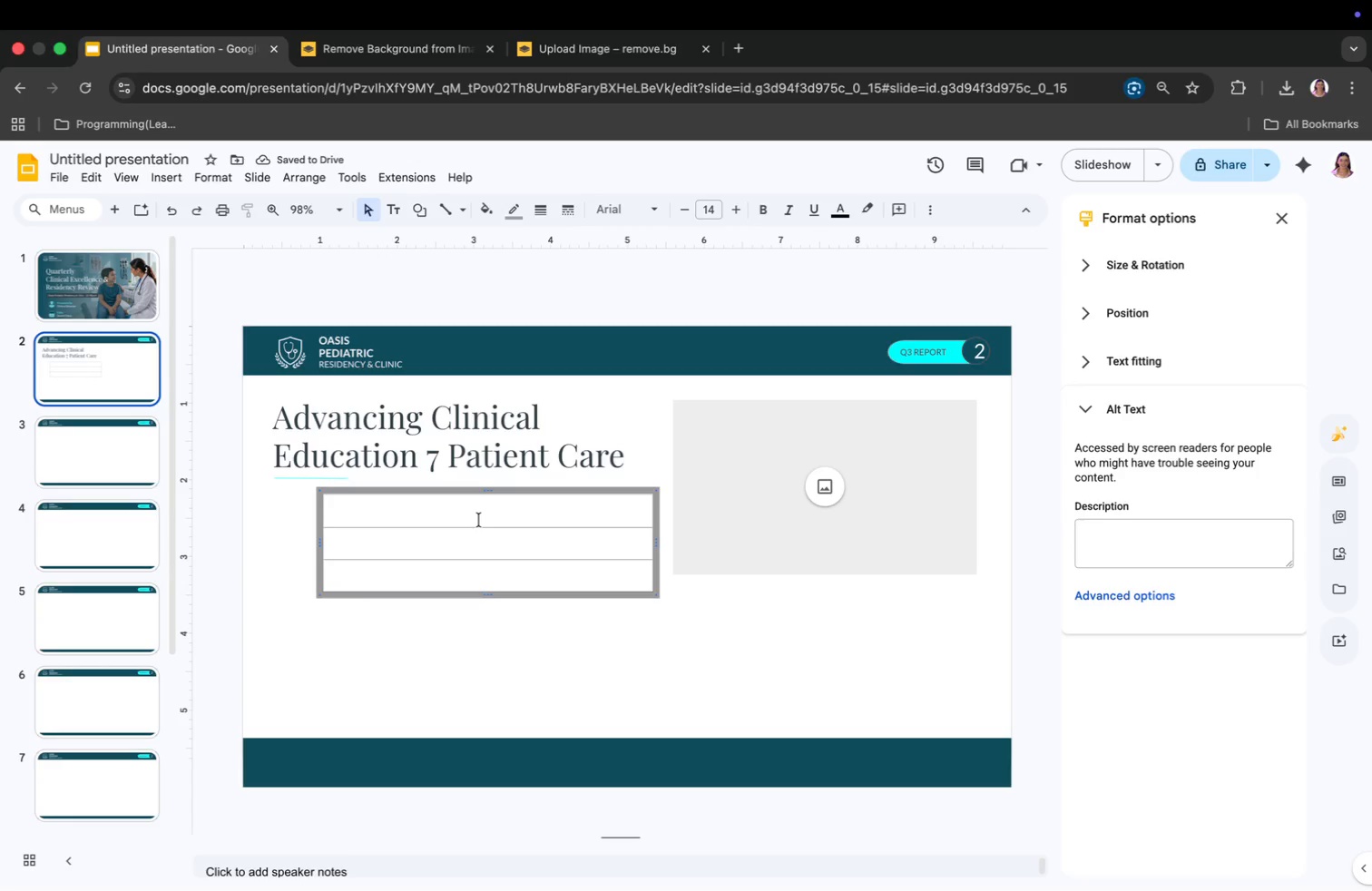 
wait(5.03)
 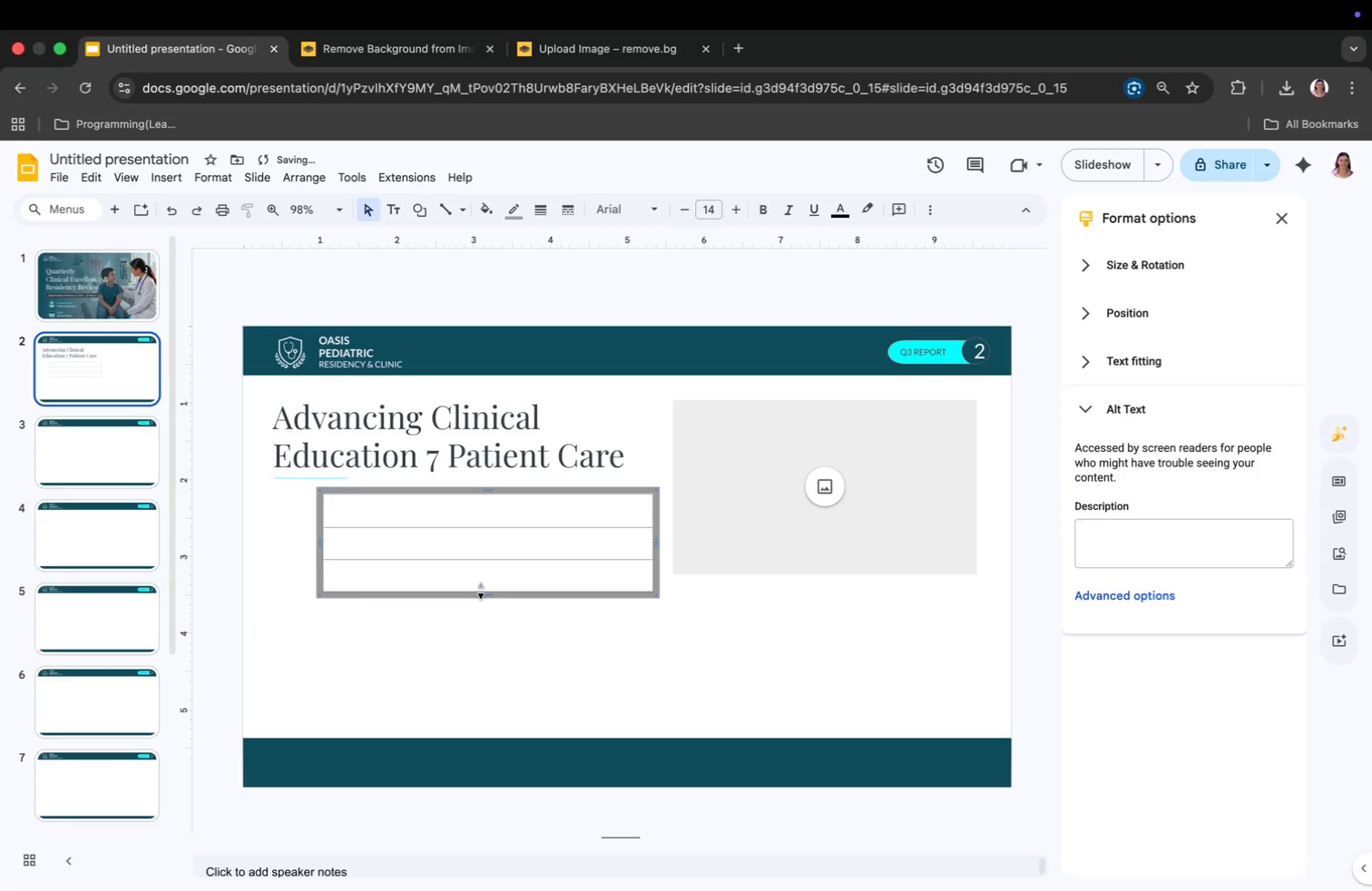 
left_click_drag(start_coordinate=[487, 508], to_coordinate=[476, 508])
 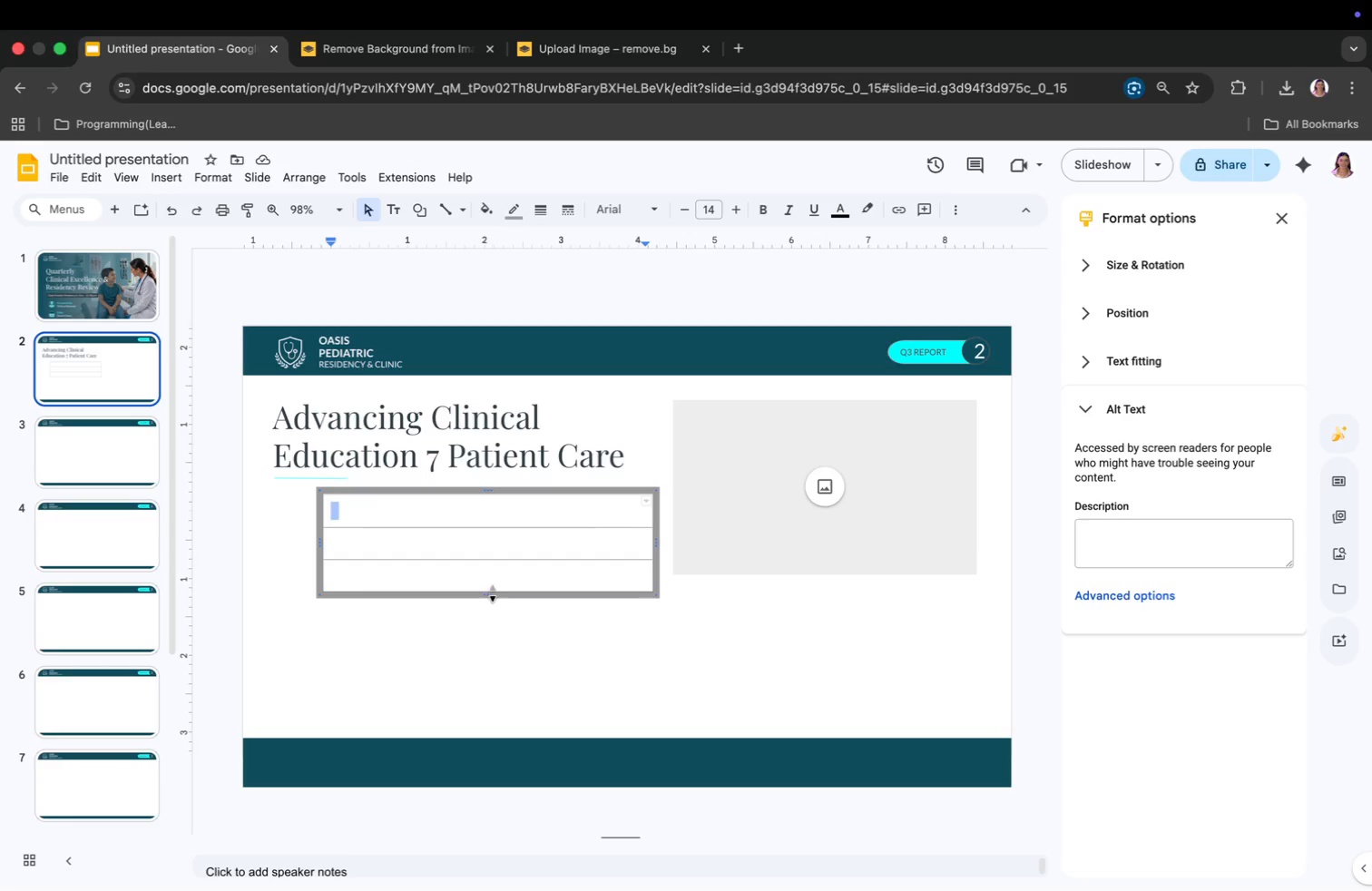 
left_click_drag(start_coordinate=[499, 598], to_coordinate=[486, 591])
 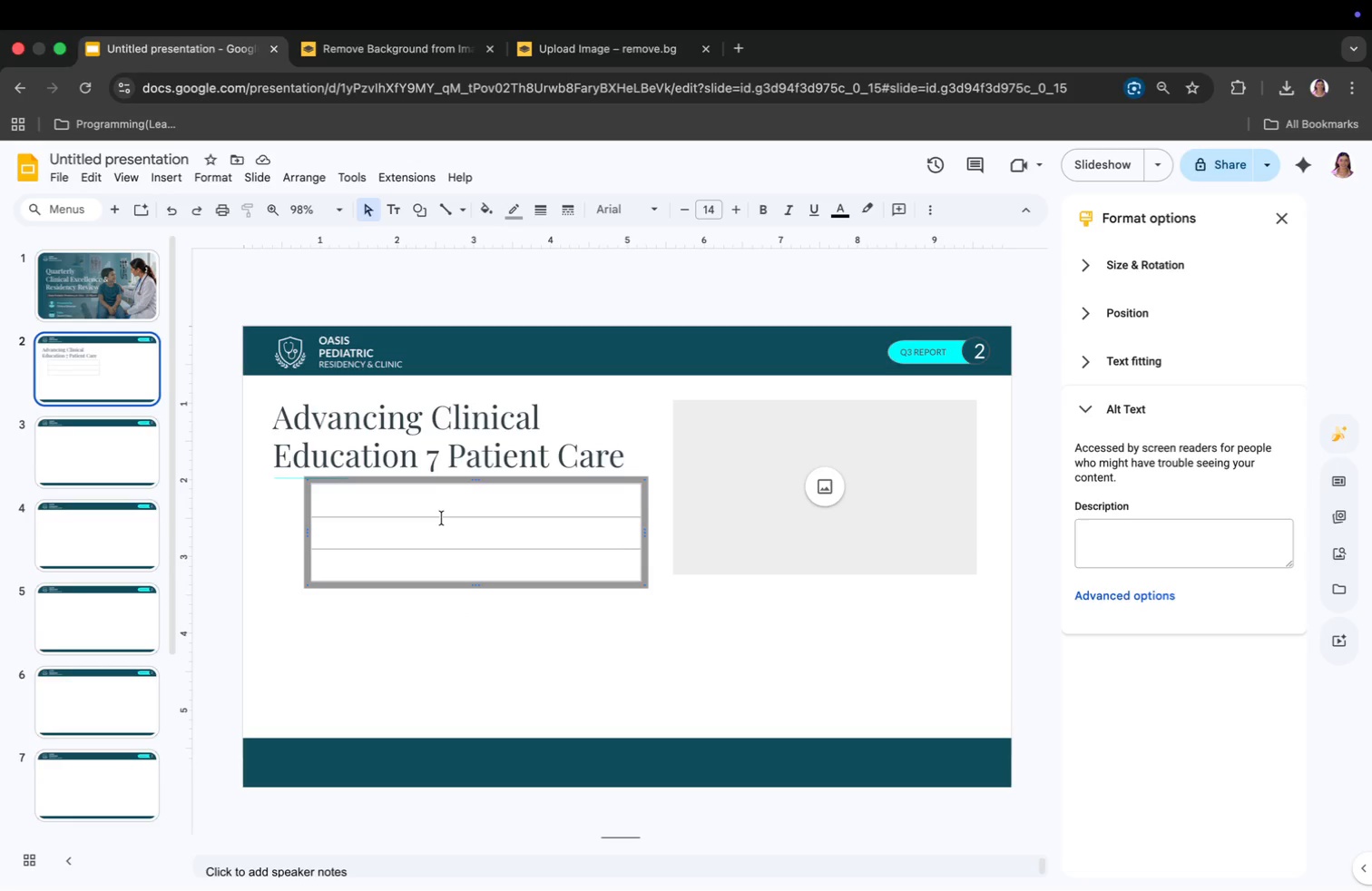 
wait(31.94)
 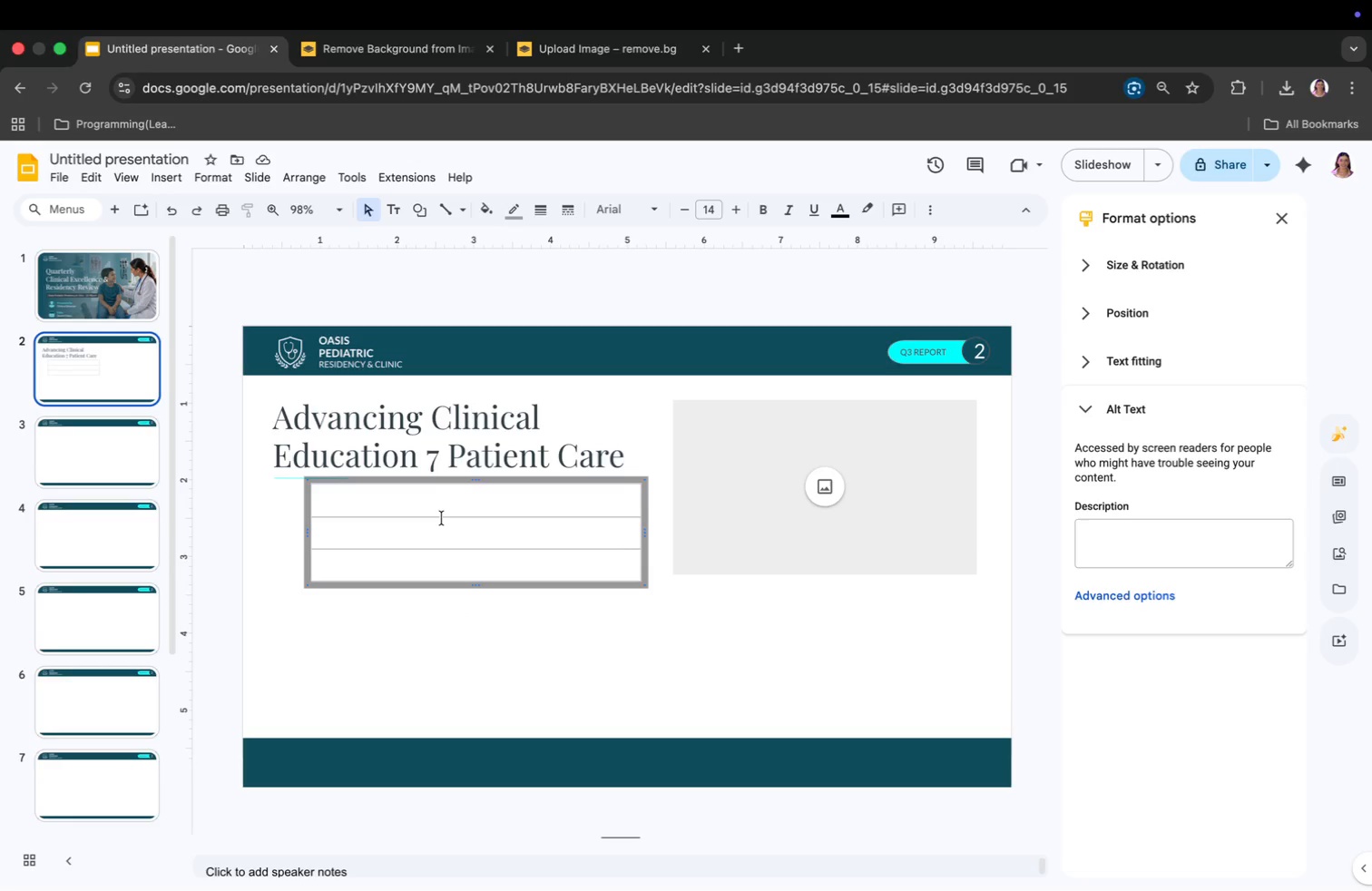 
left_click([360, 495])
 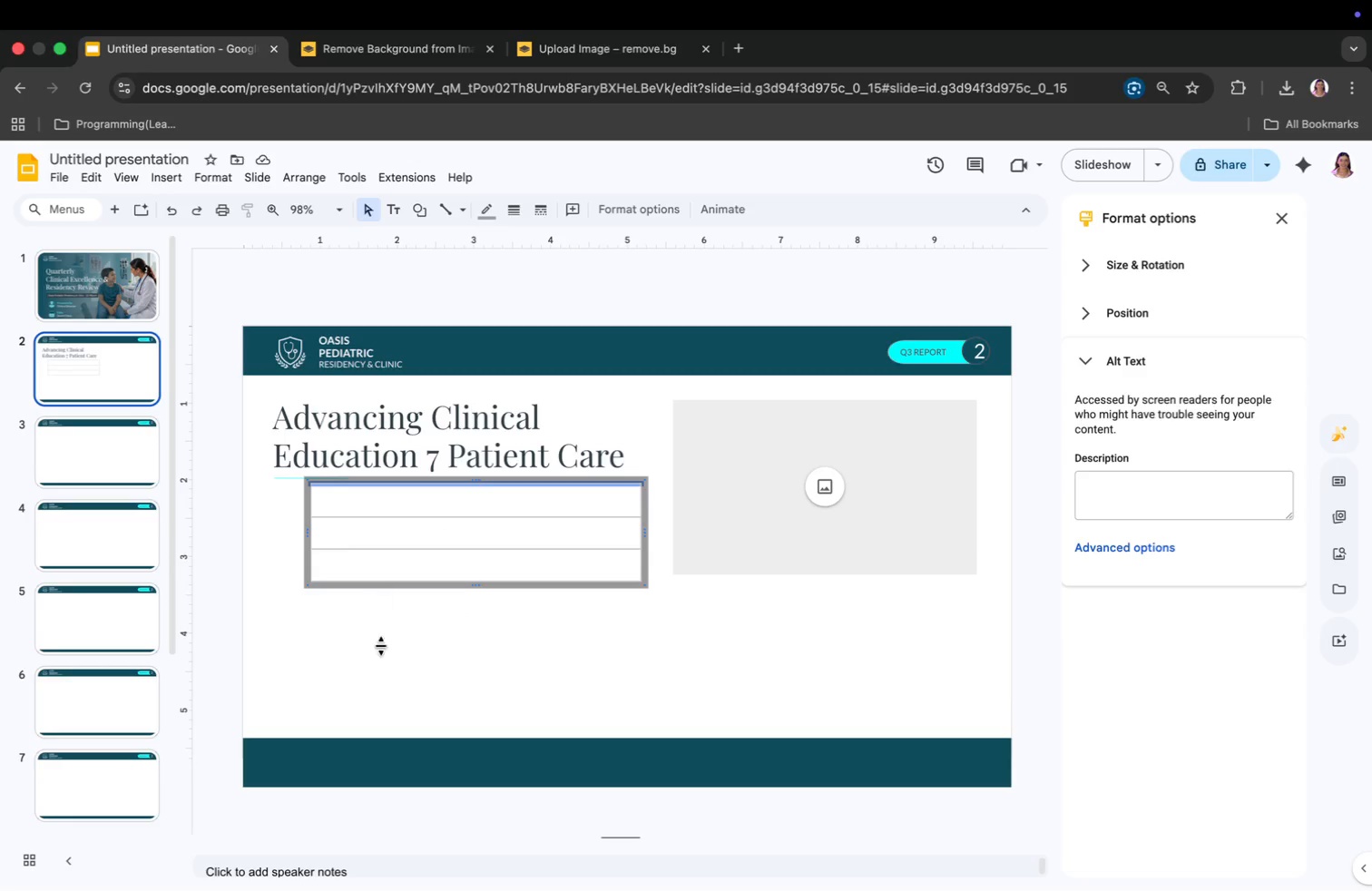 
left_click([383, 676])
 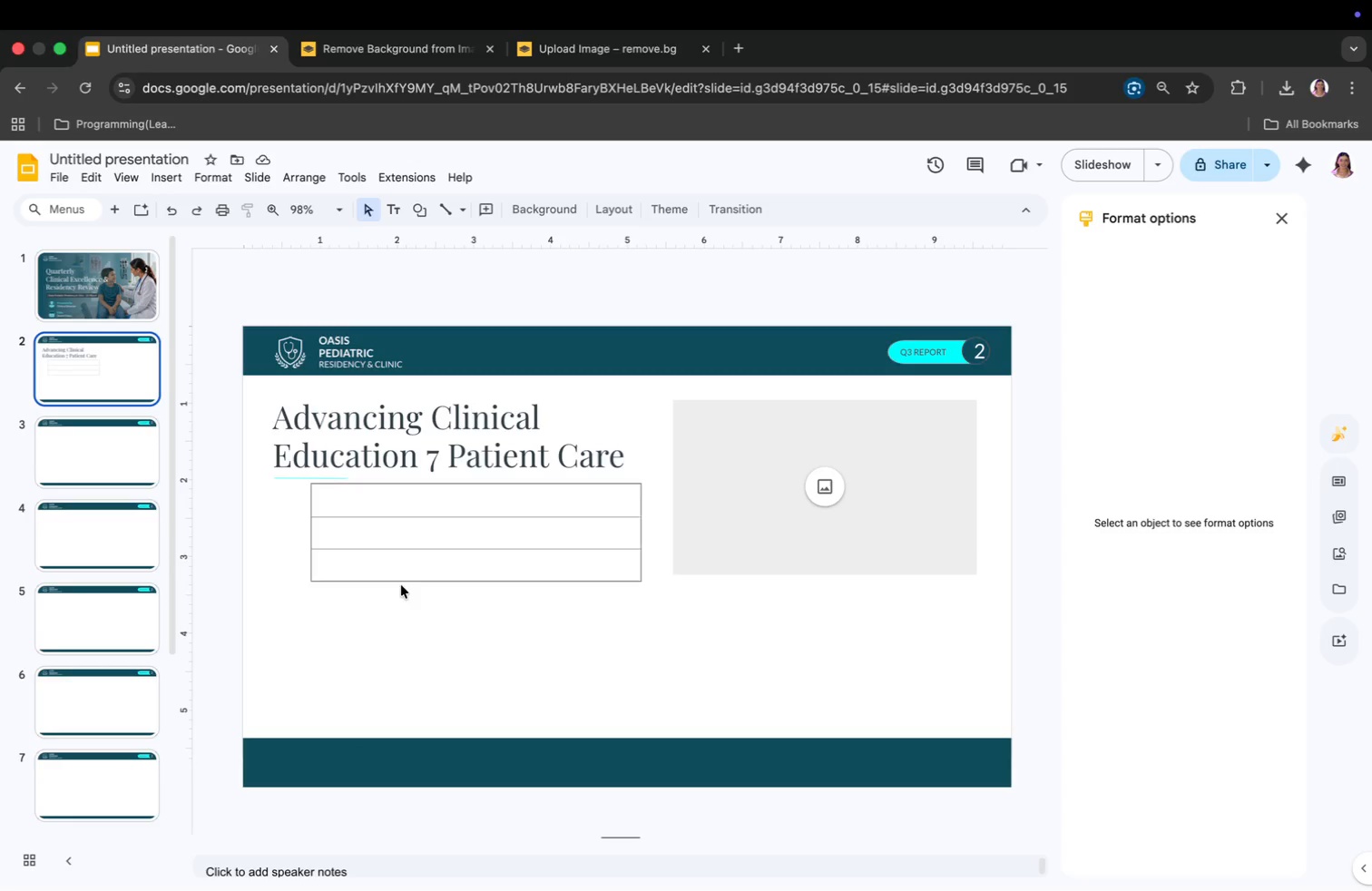 
left_click([631, 530])
 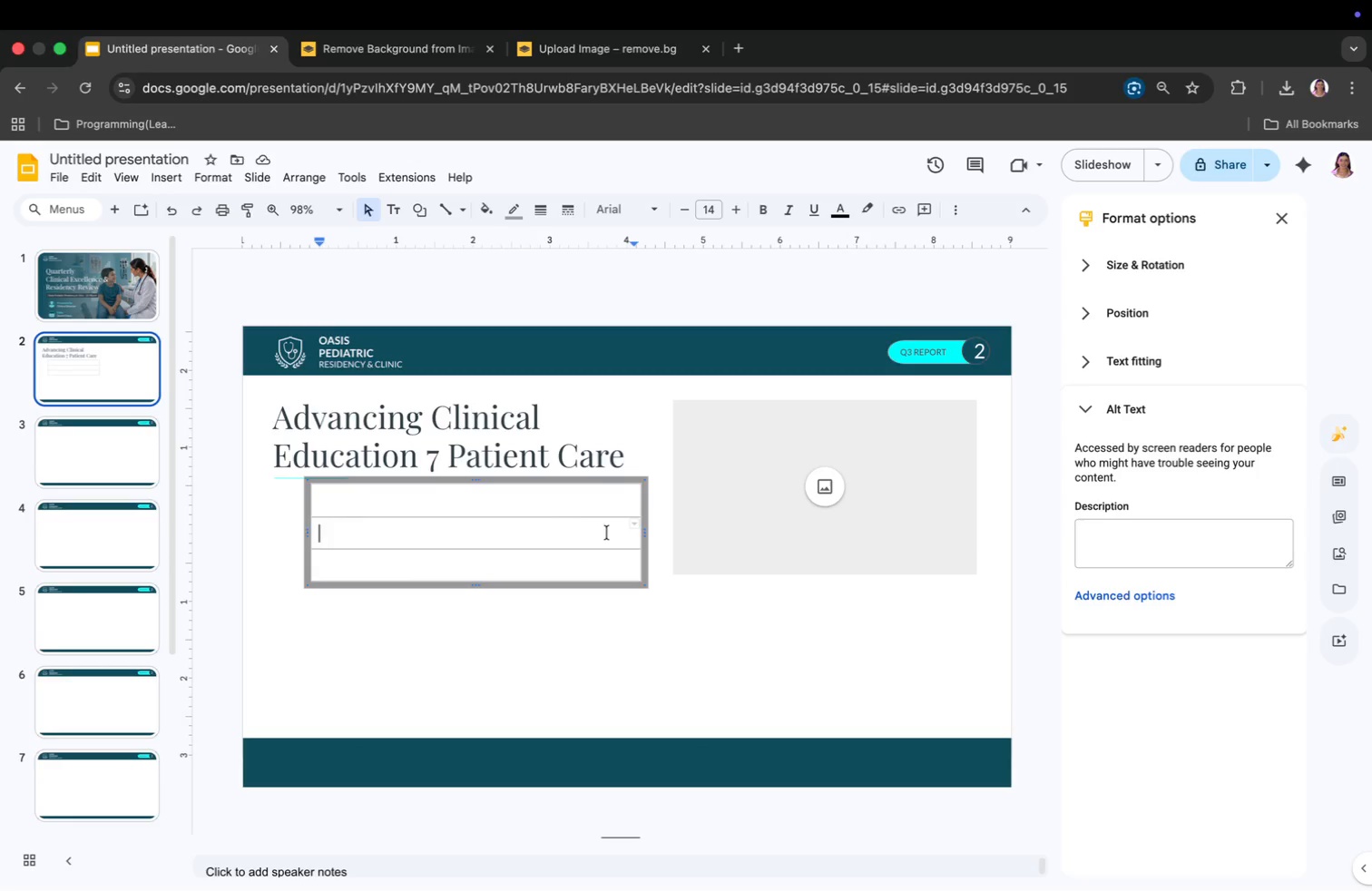 
left_click([470, 504])
 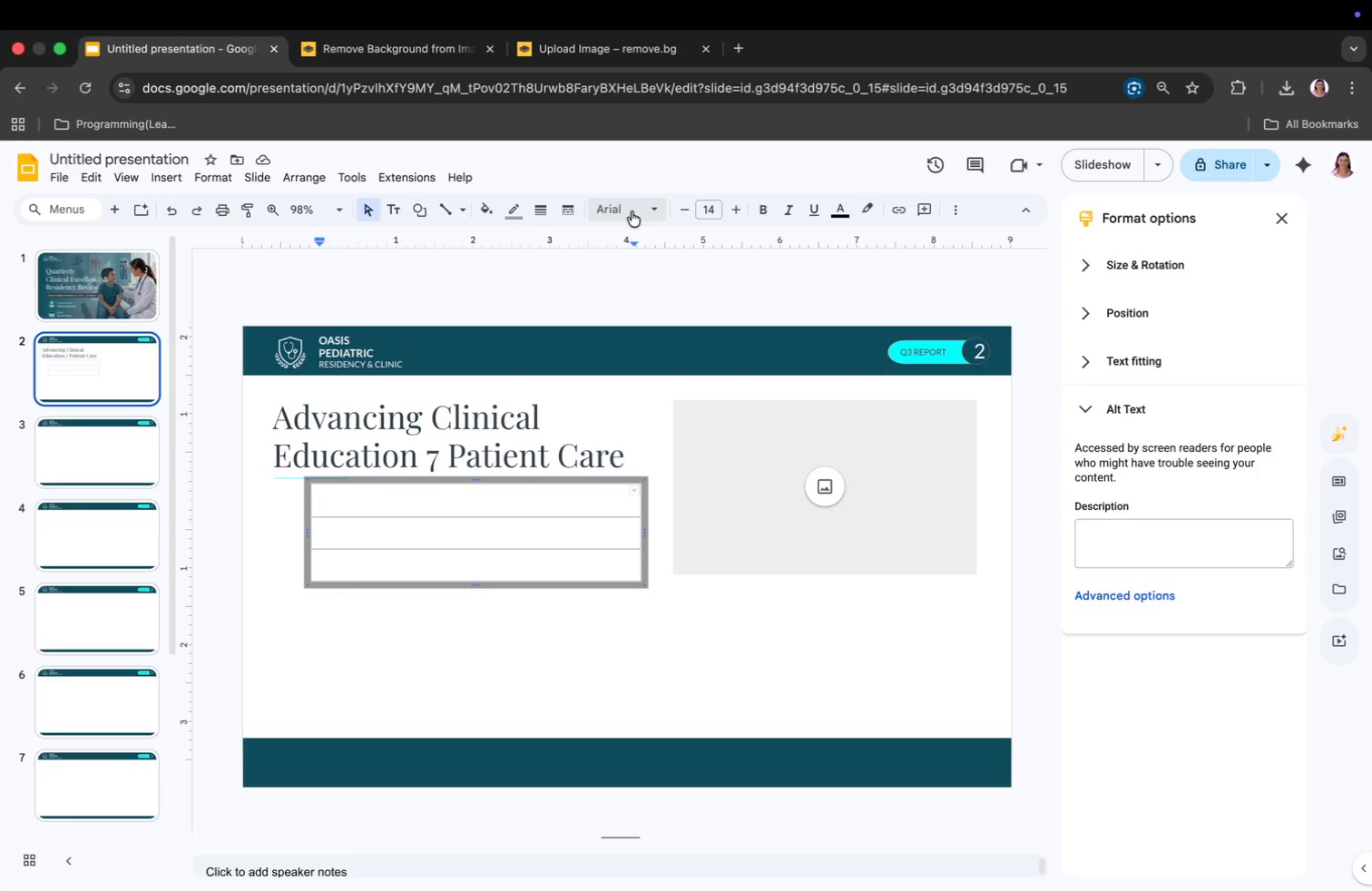 
left_click([631, 211])
 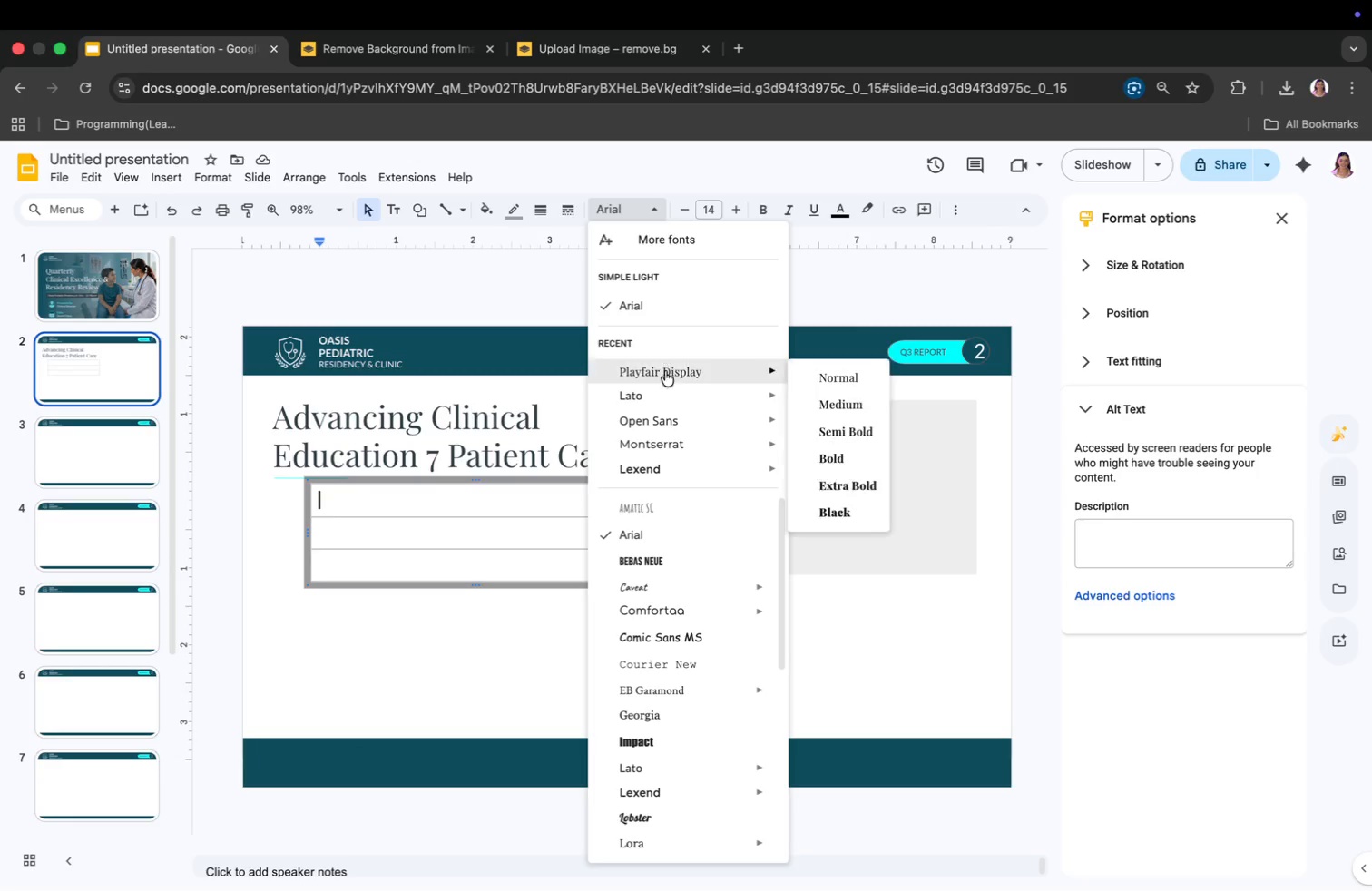 
left_click([665, 384])
 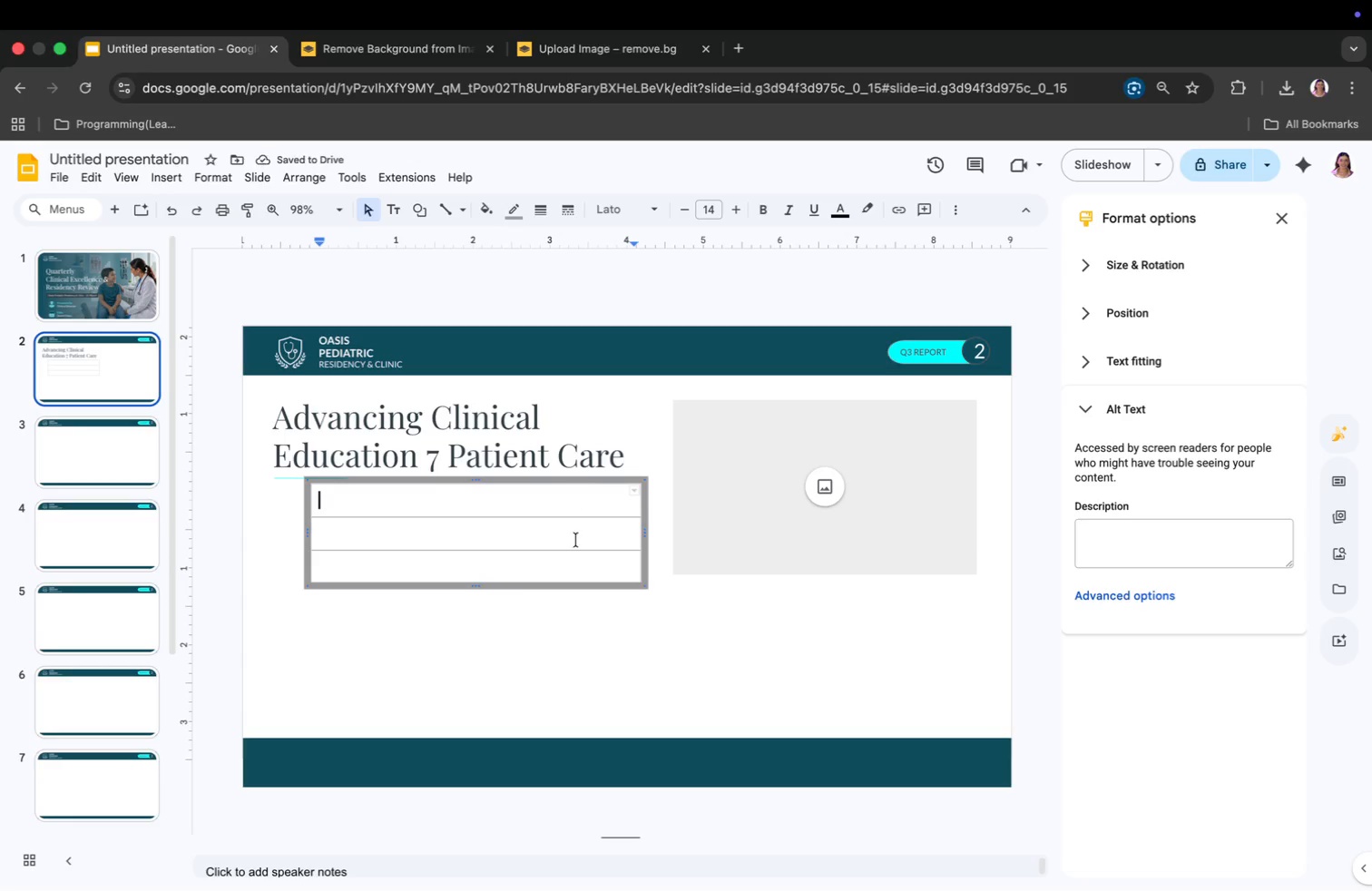 
mouse_move([707, 213])
 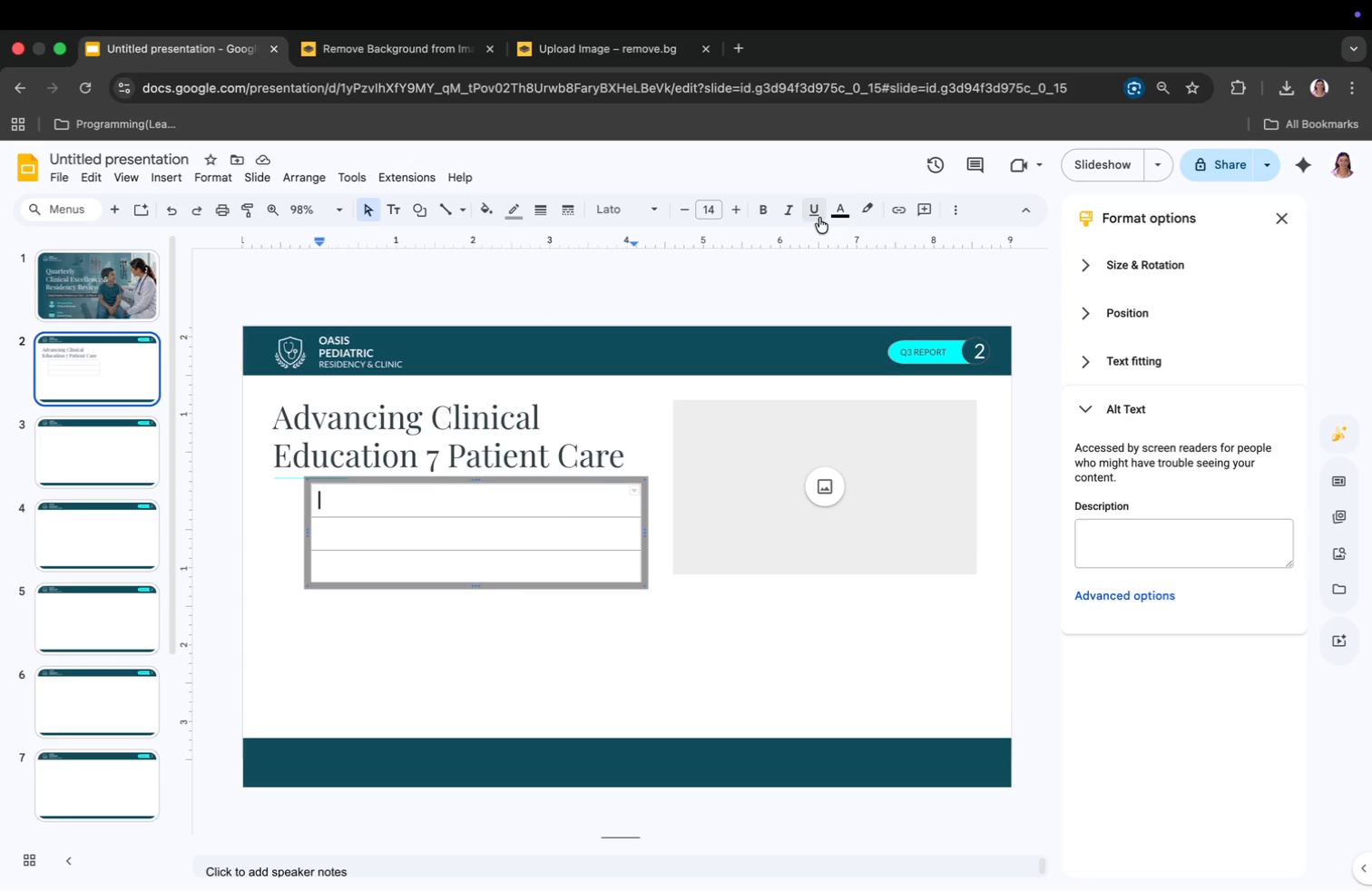 
left_click([845, 214])
 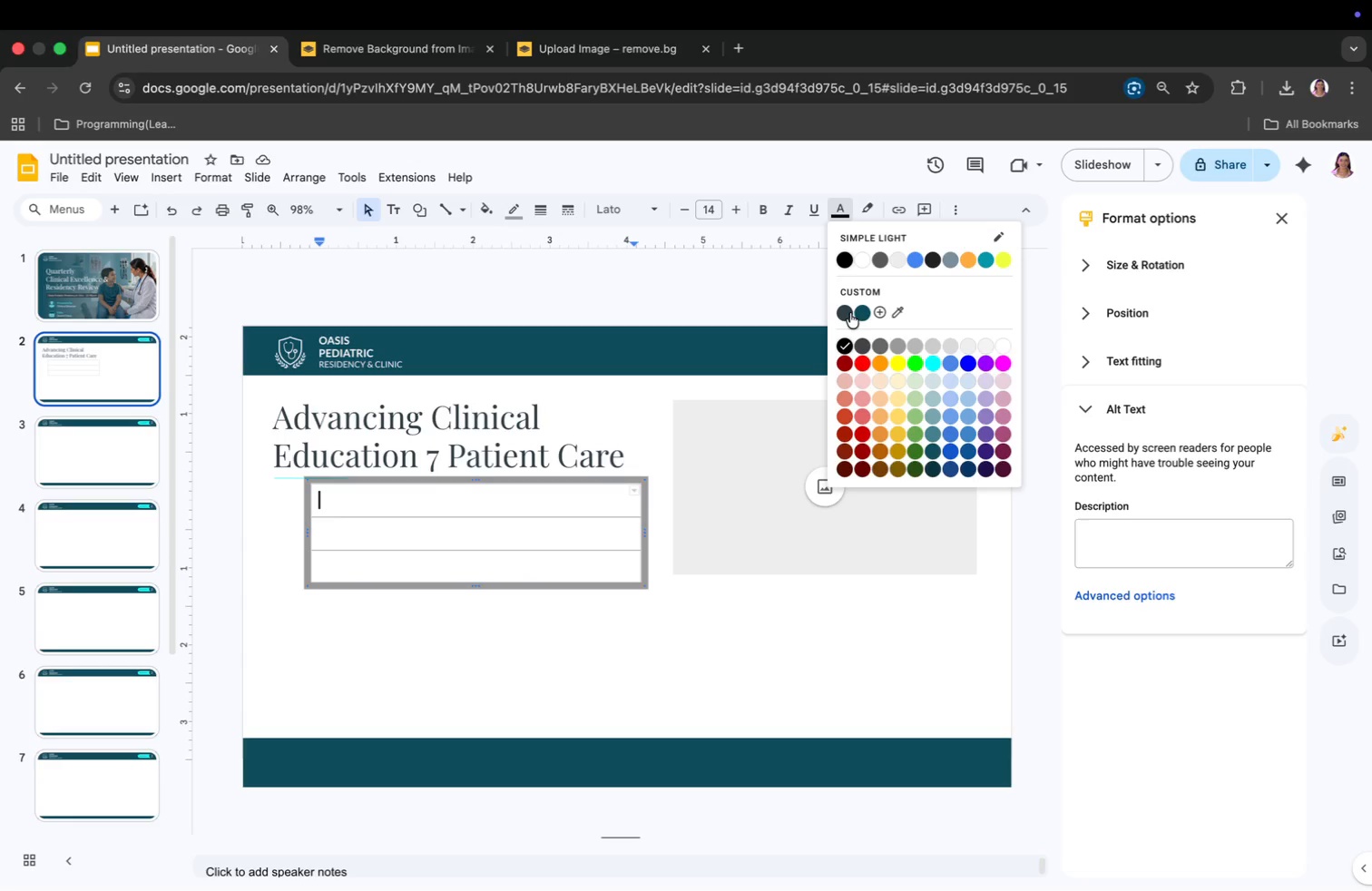 
left_click([844, 310])
 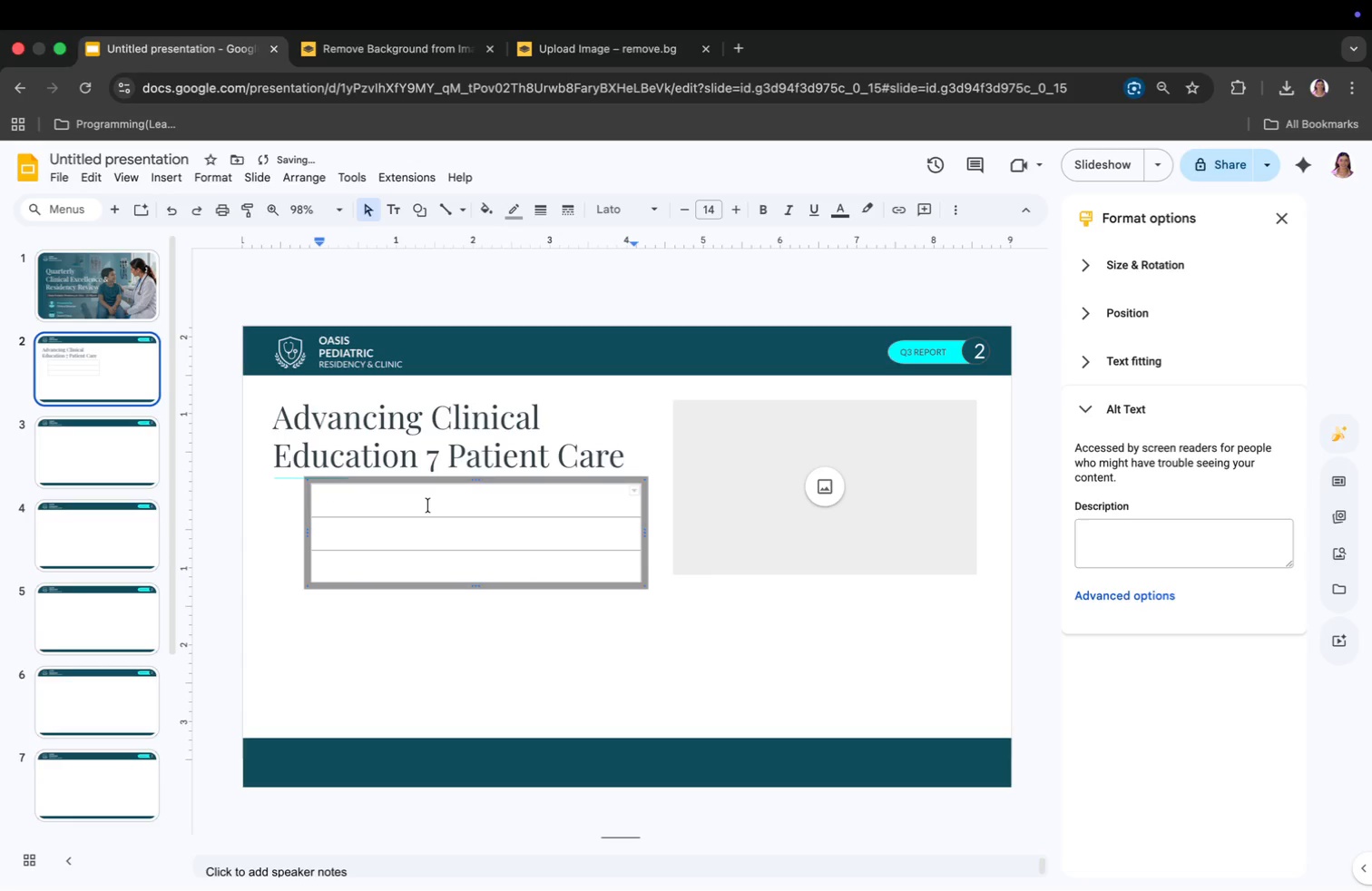 
left_click([413, 498])
 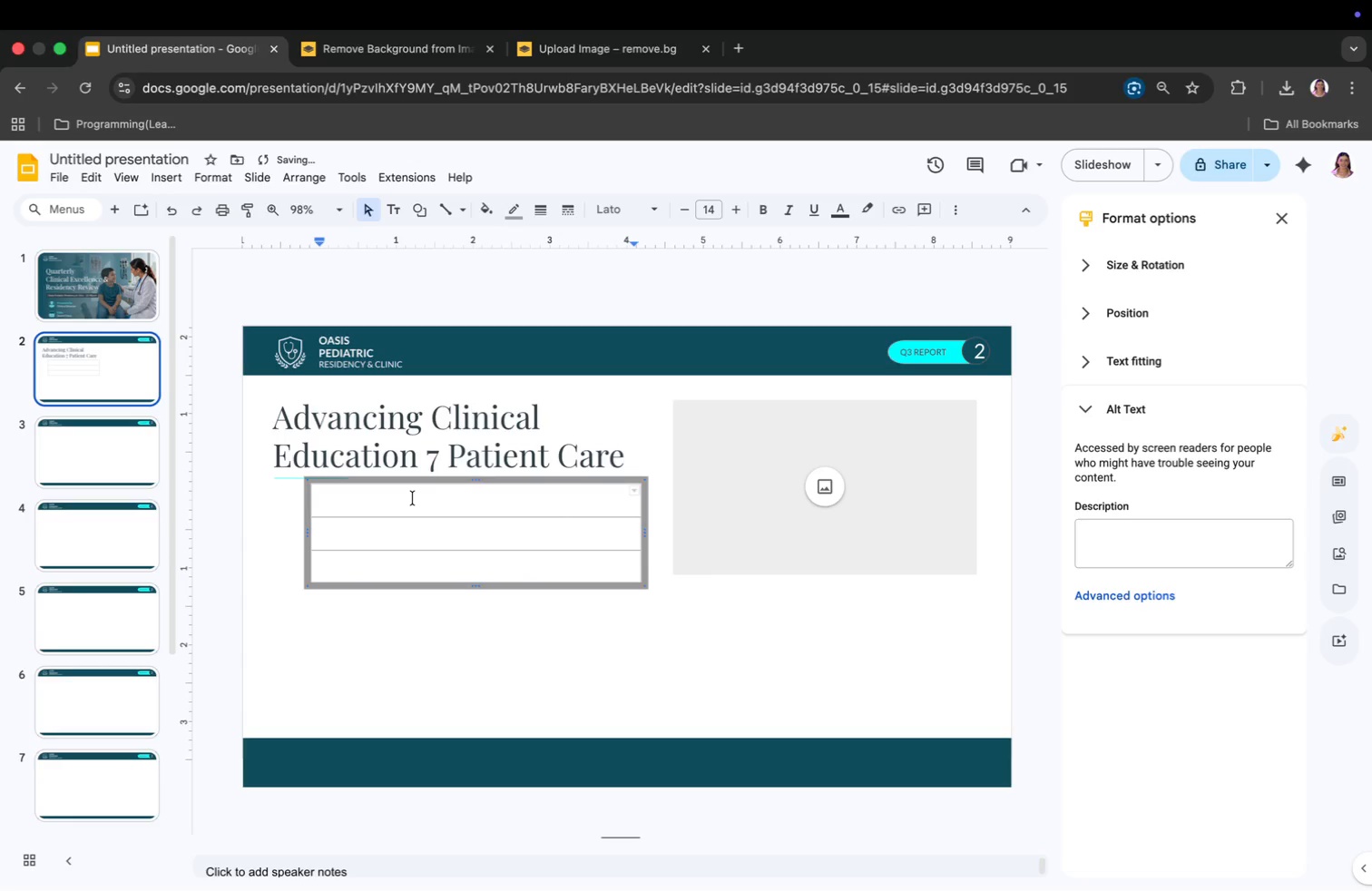 
left_click([413, 498])
 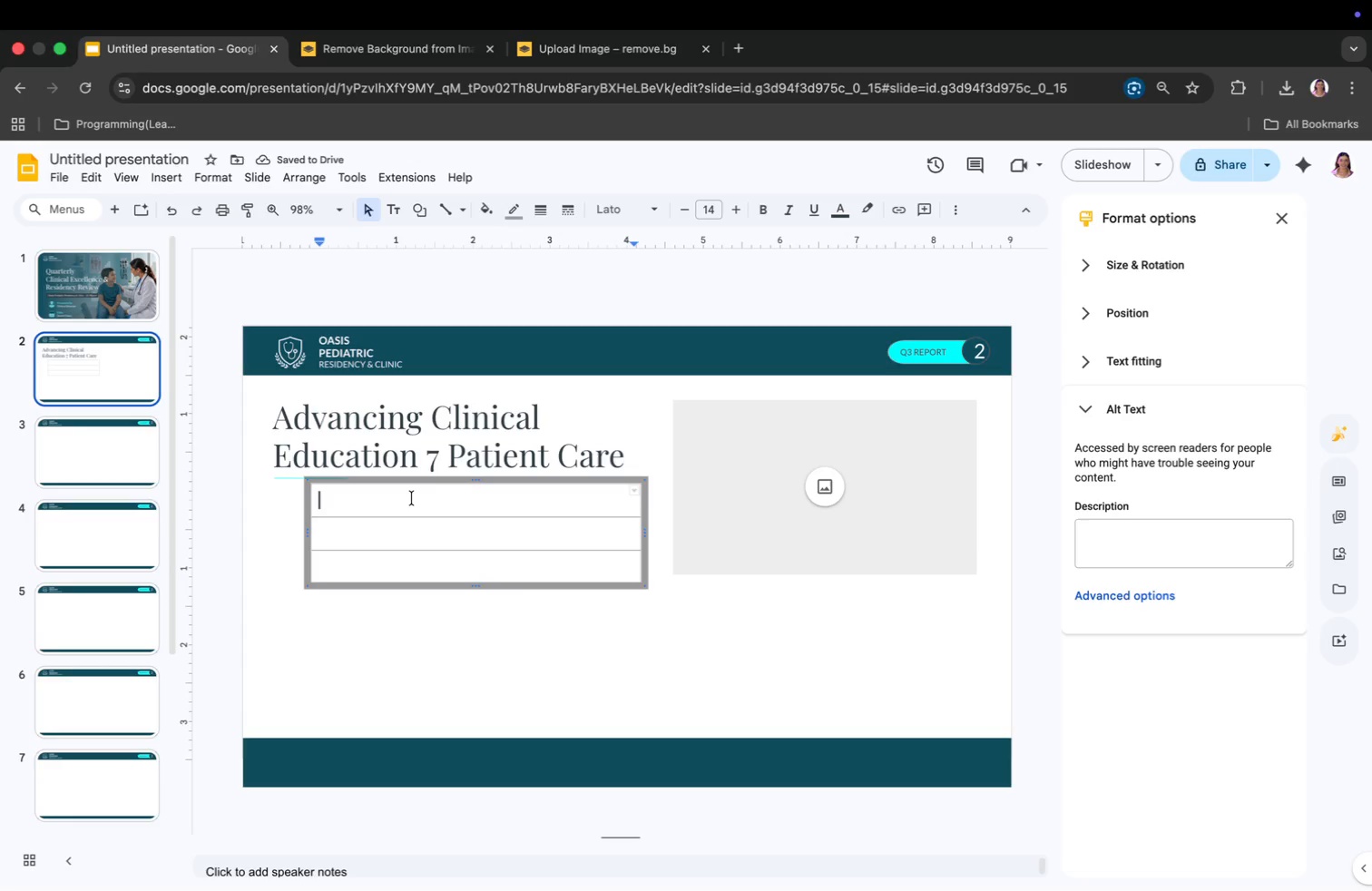 
type(Q3 rotation )
key(Backspace)
type(s completed across pediarics subspecia)
 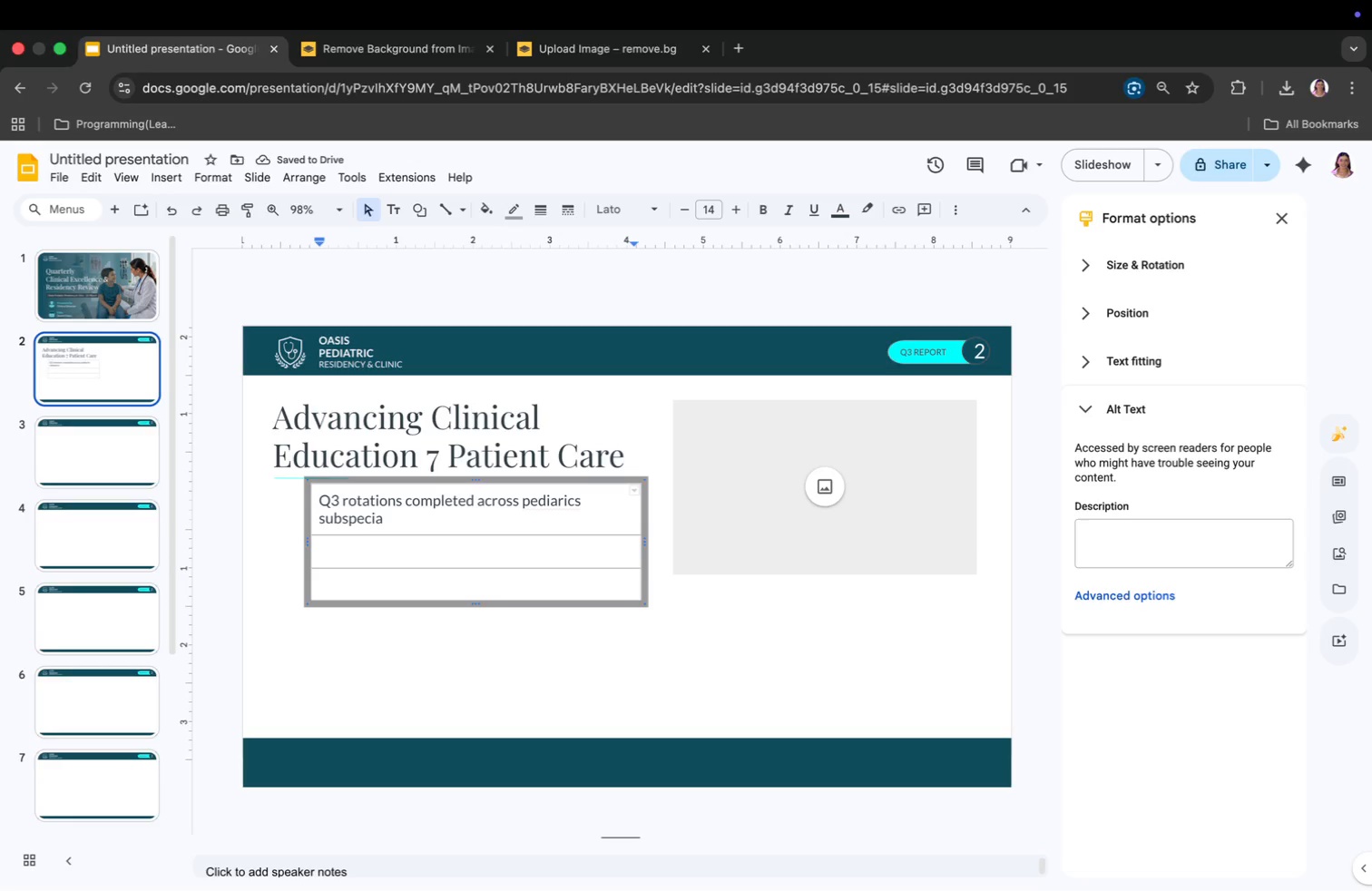 
type(lties.)
 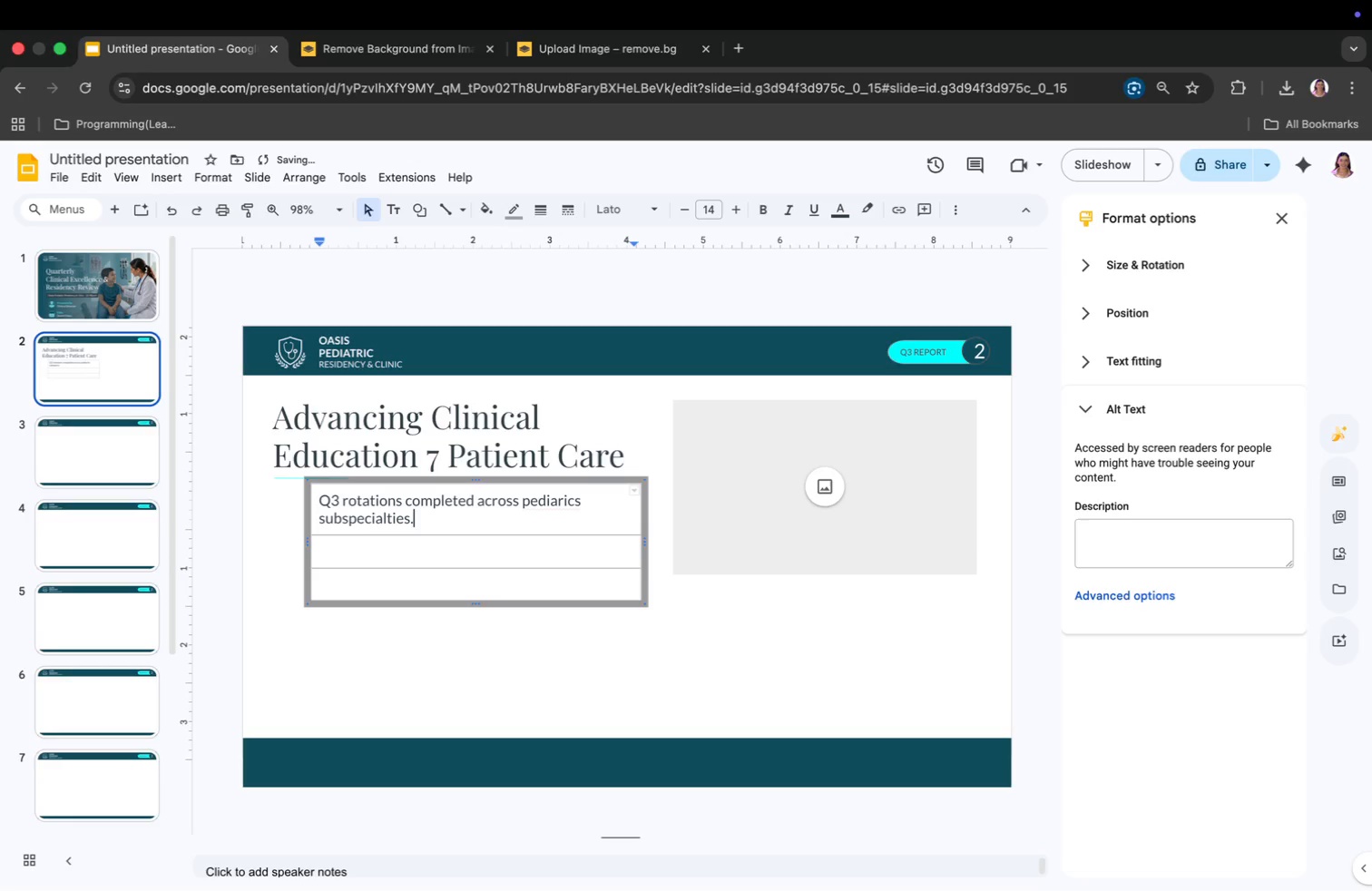 
key(Meta+CommandLeft)
 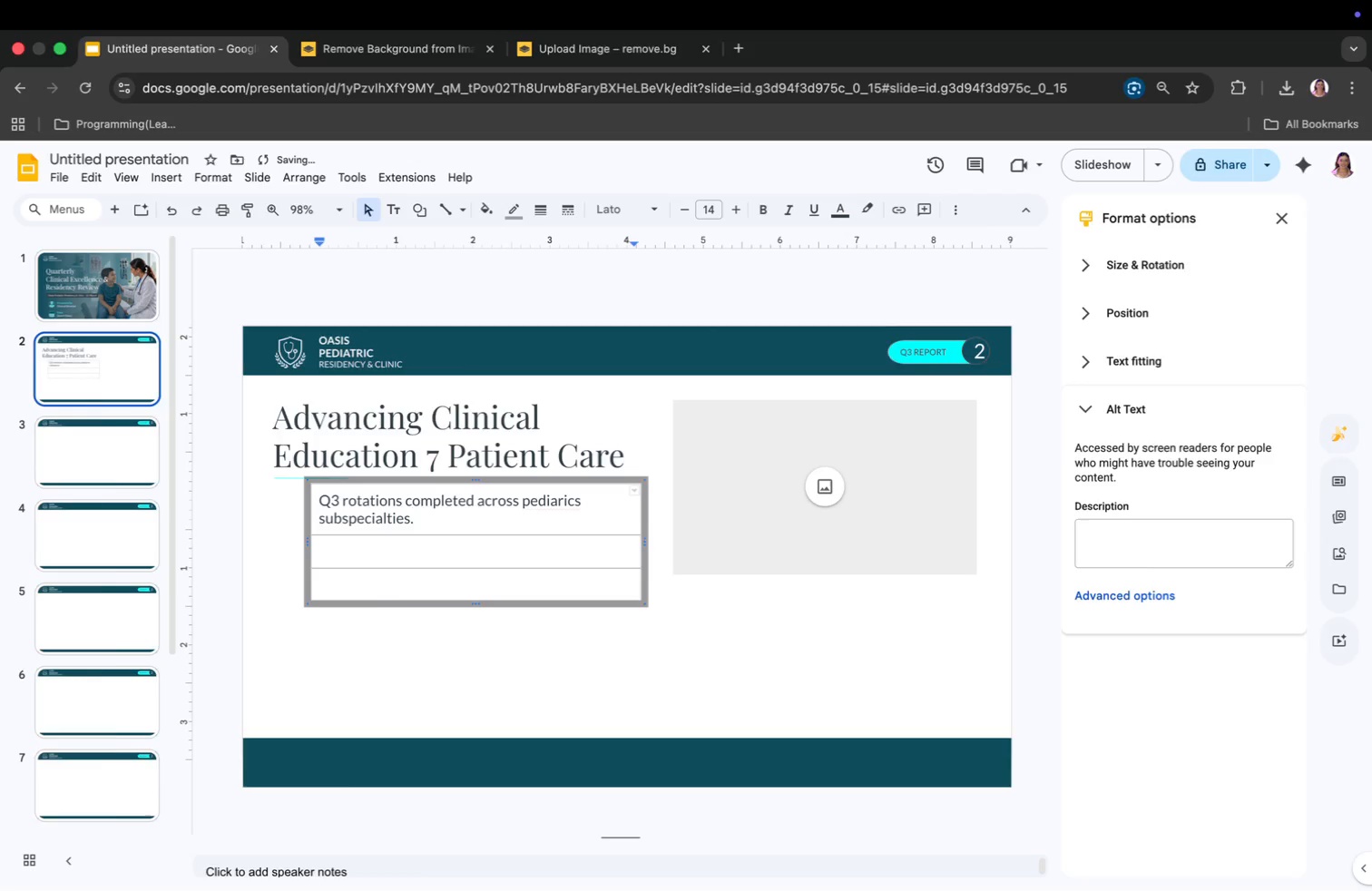 
key(Meta+Tab)
 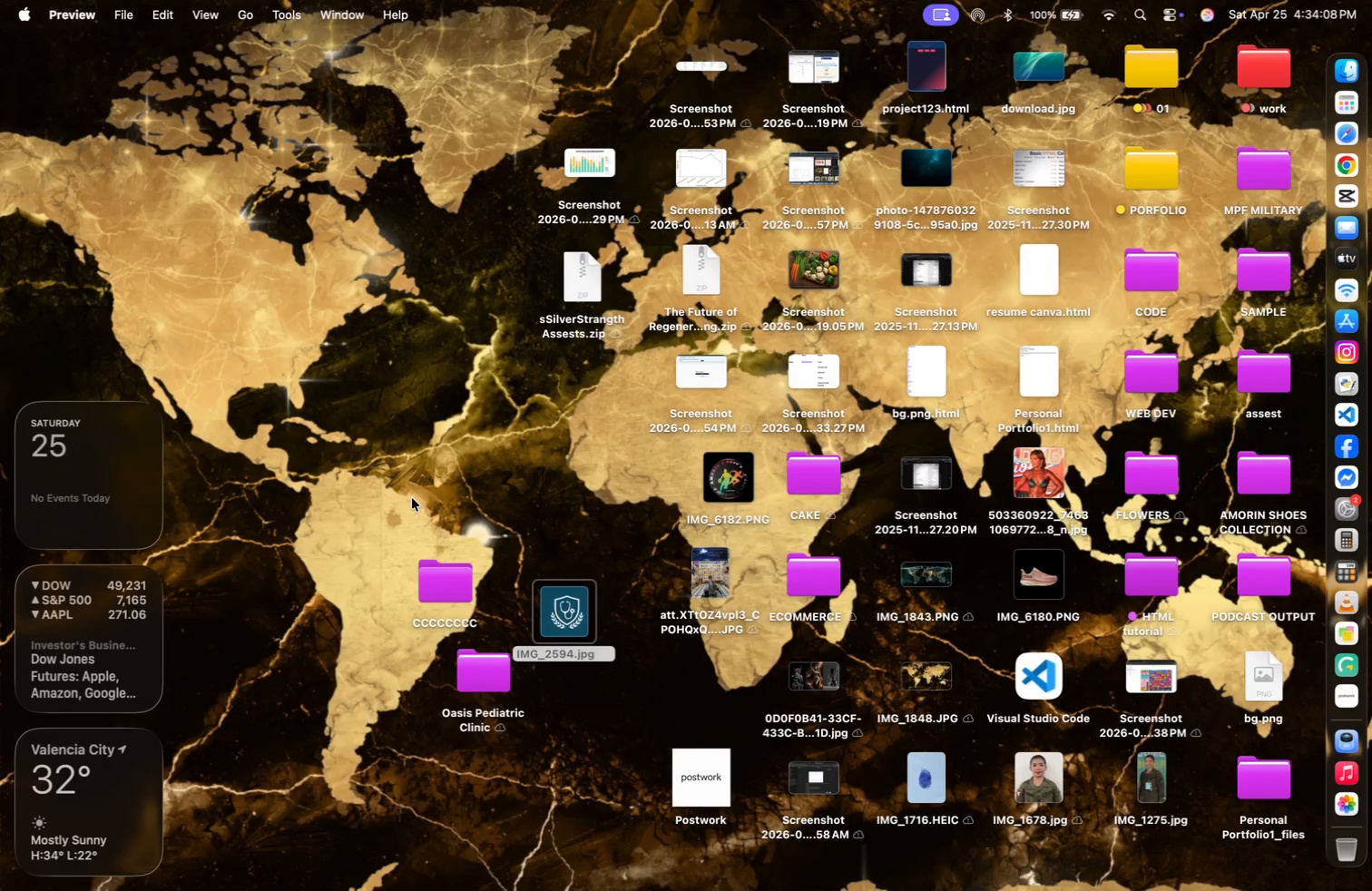 
key(Meta+Tab)
 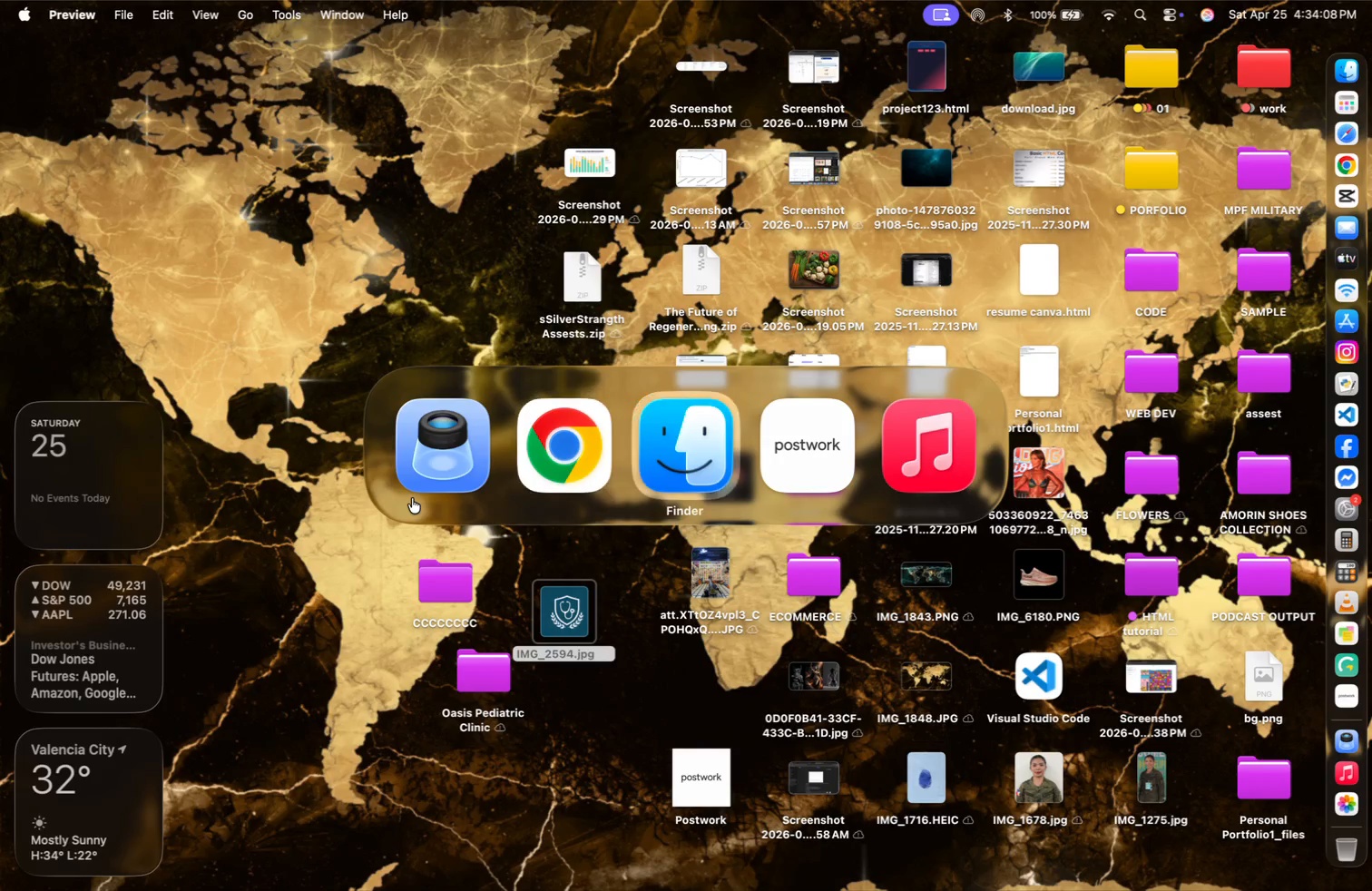 
key(Meta+Tab)
 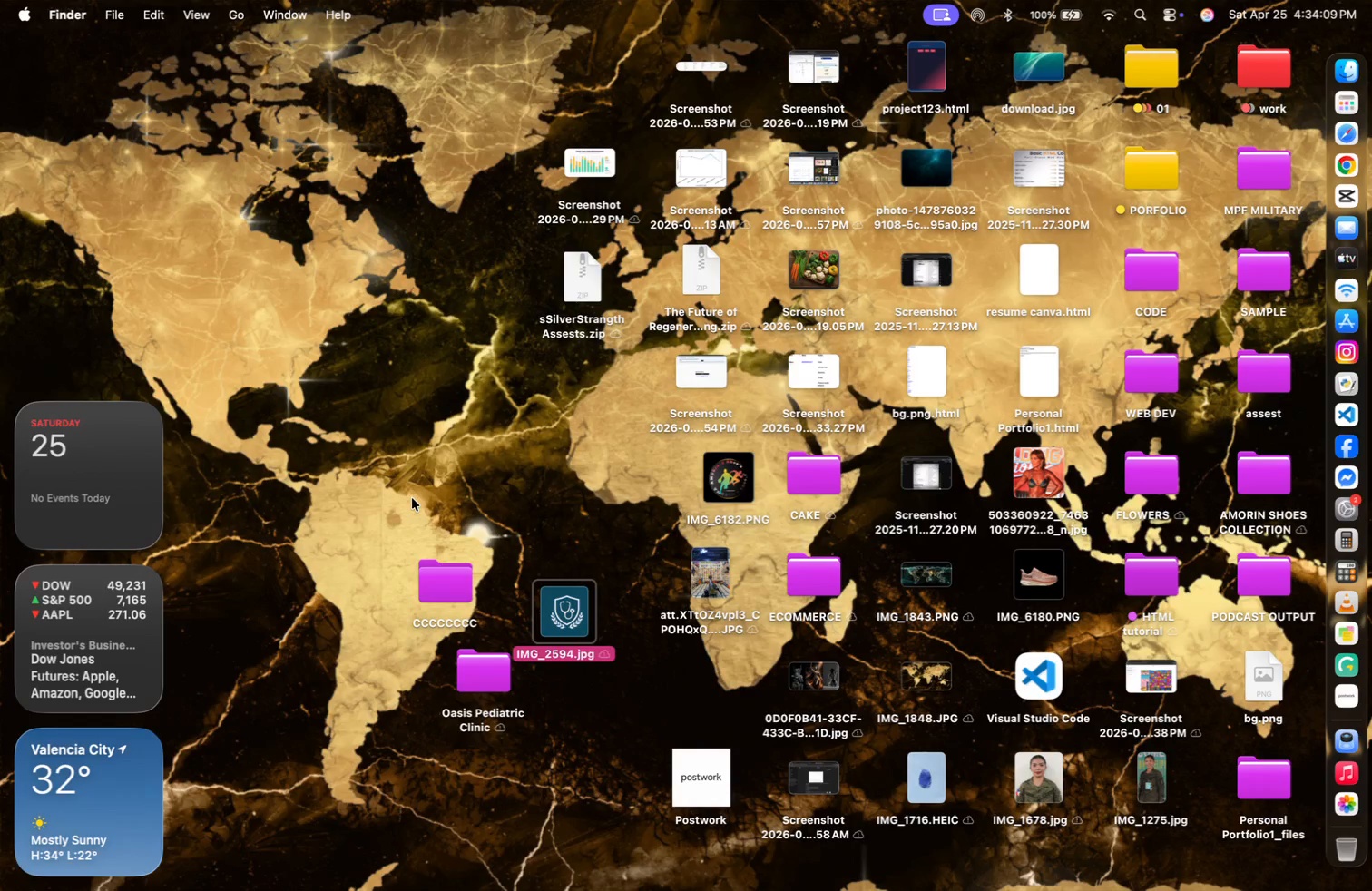 
key(Meta+Tab)
 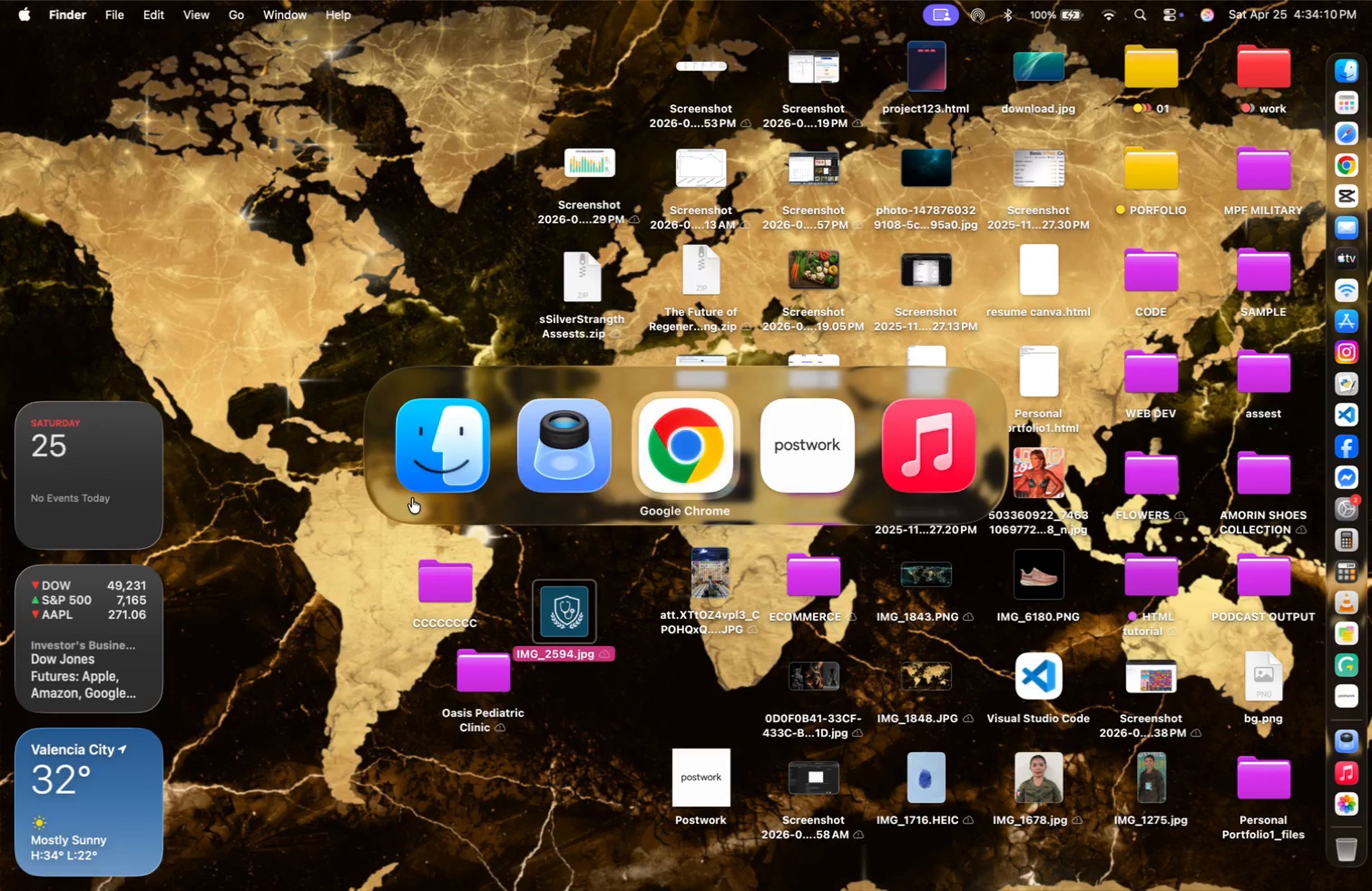 
key(Meta+Tab)
 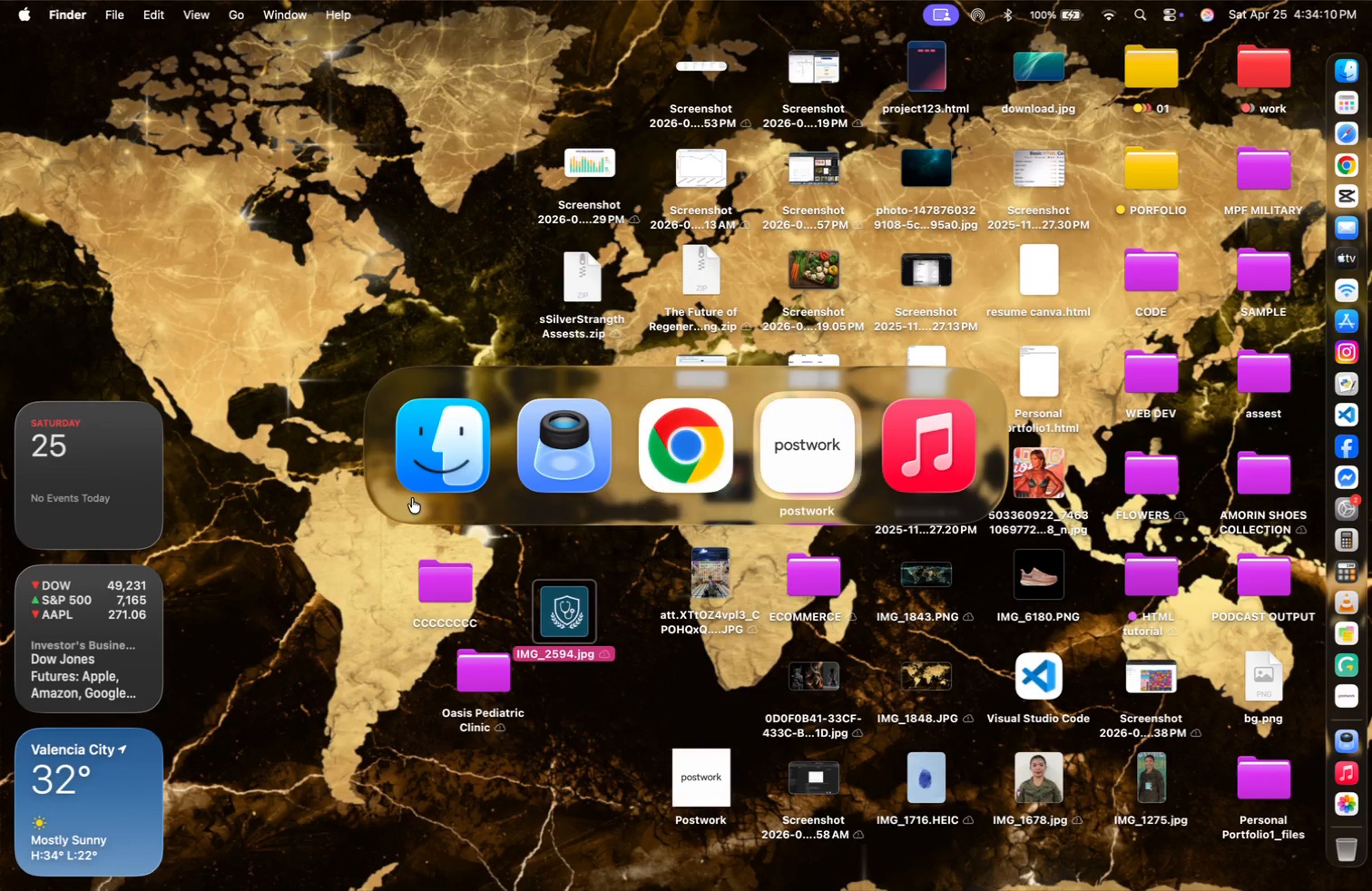 
key(Meta+Tab)